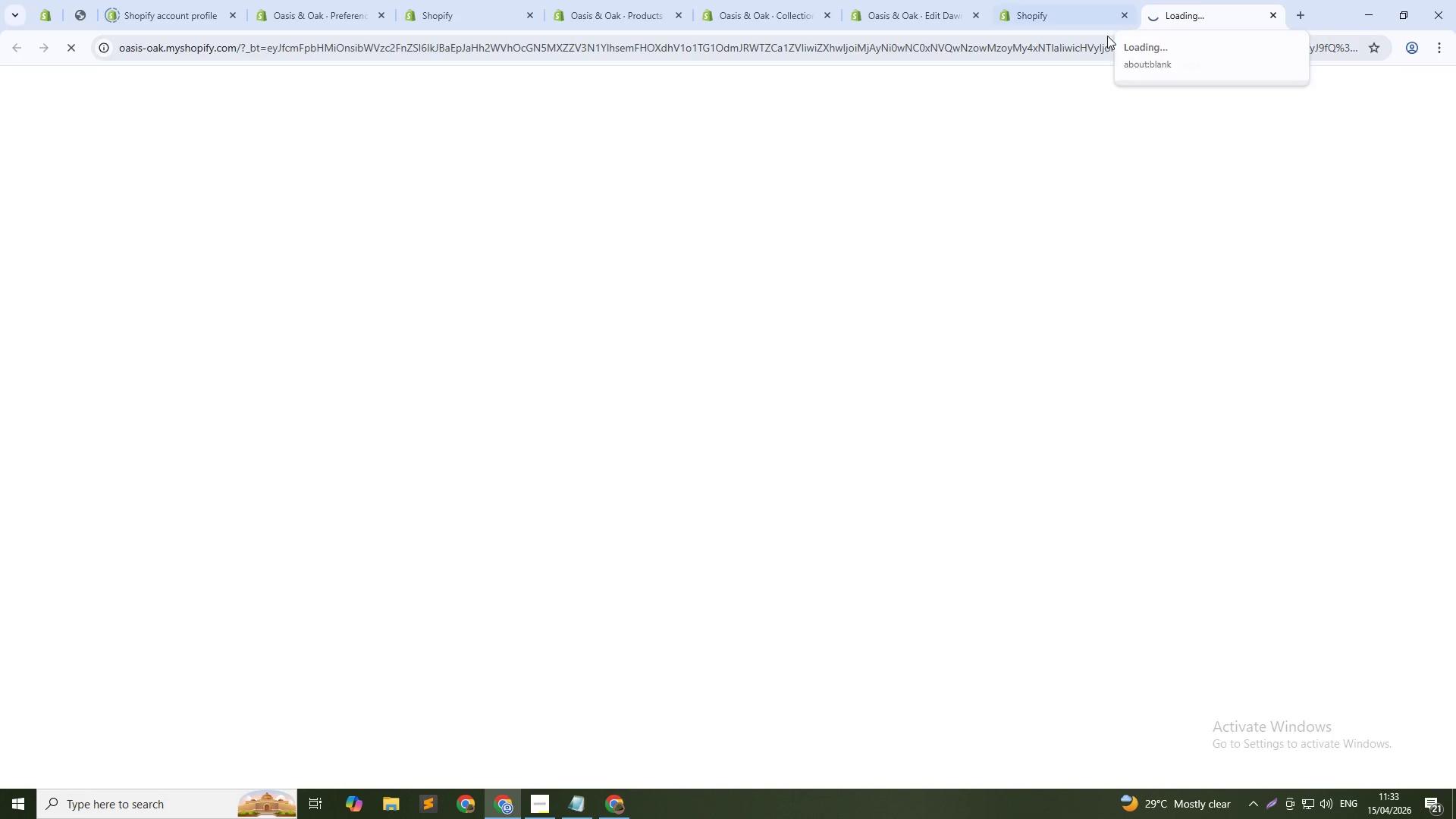 
key(Alt+Tab)
 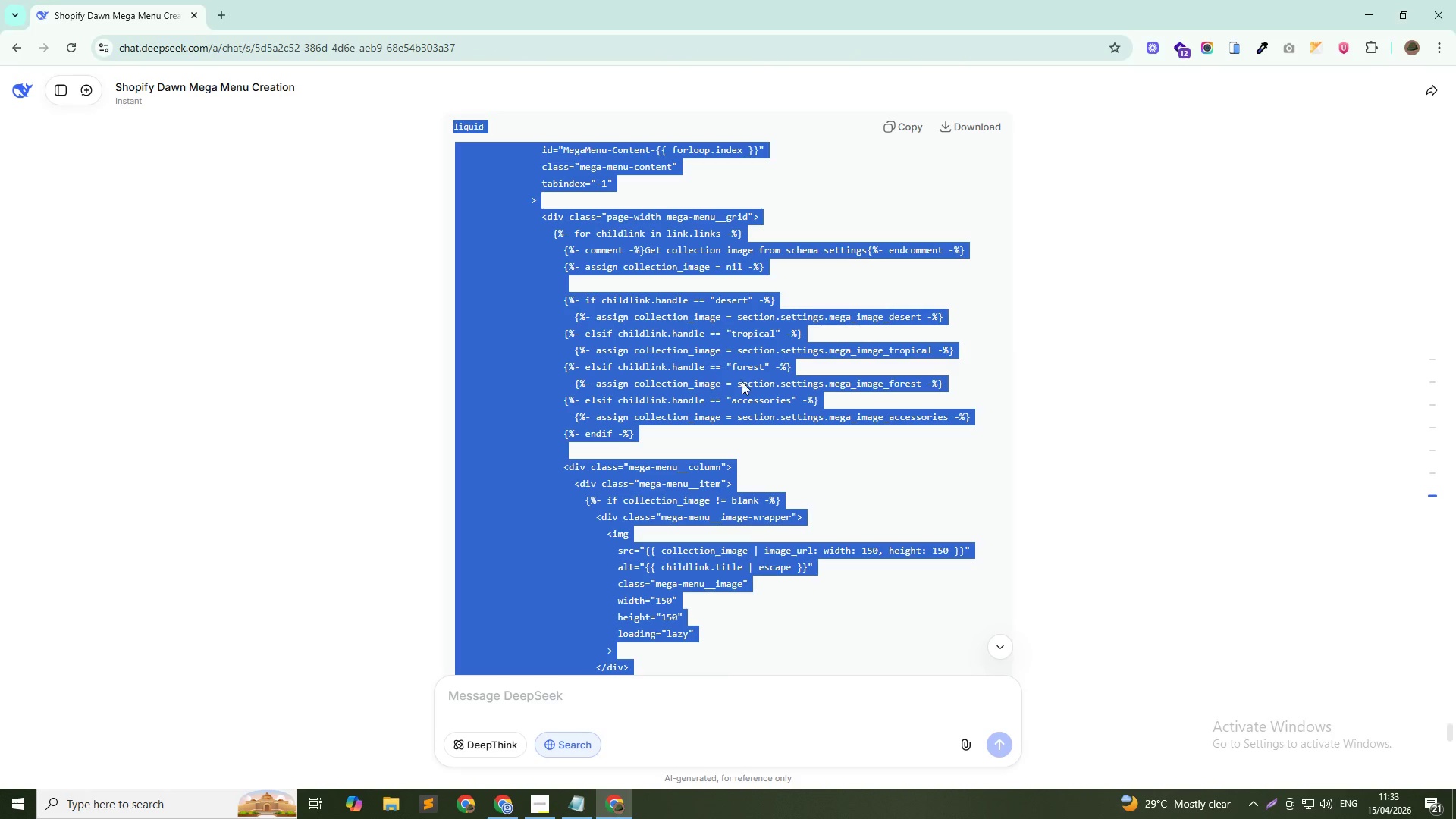 
left_click([1094, 451])
 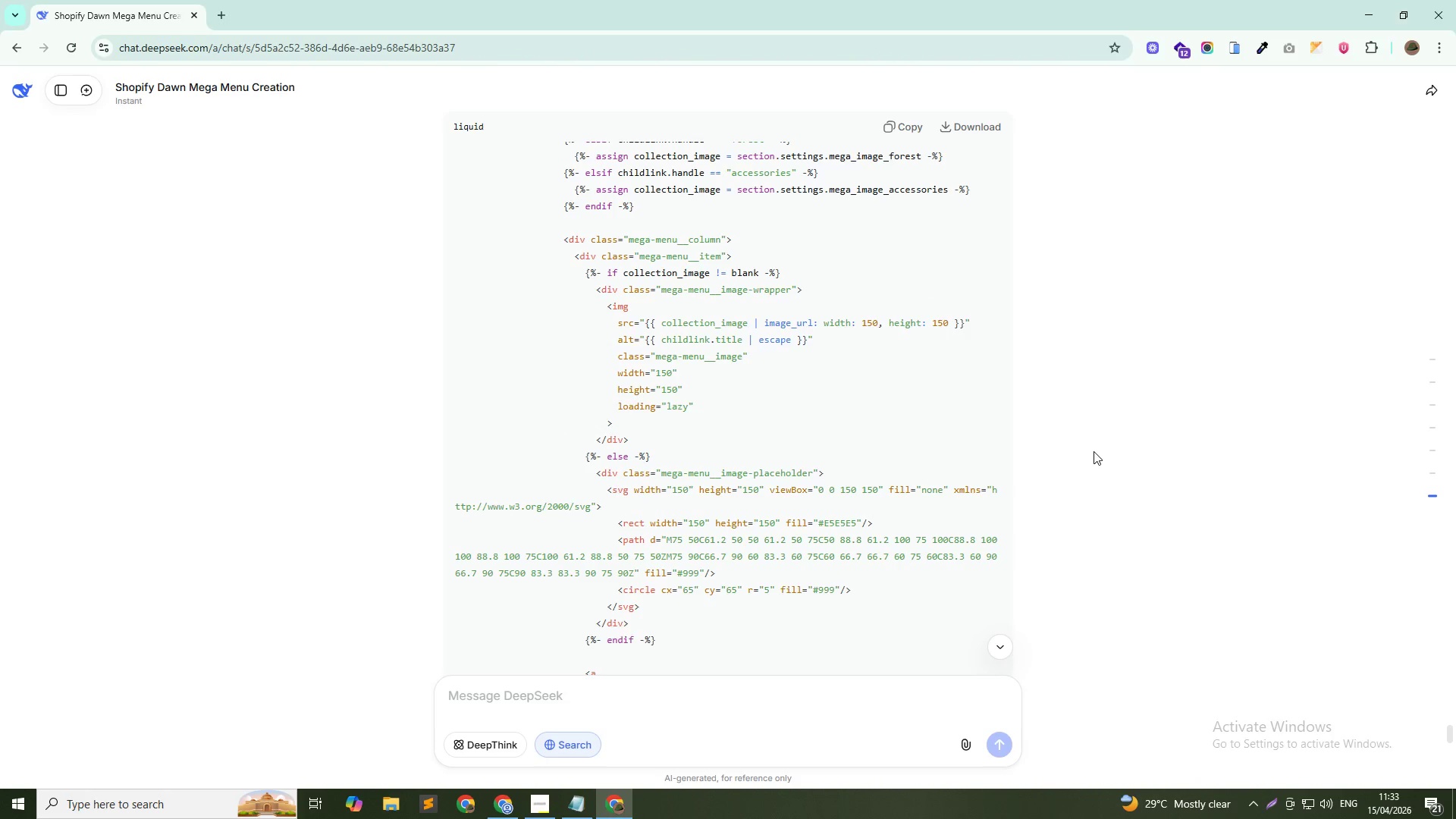 
scroll: coordinate [1157, 394], scroll_direction: down, amount: 80.0
 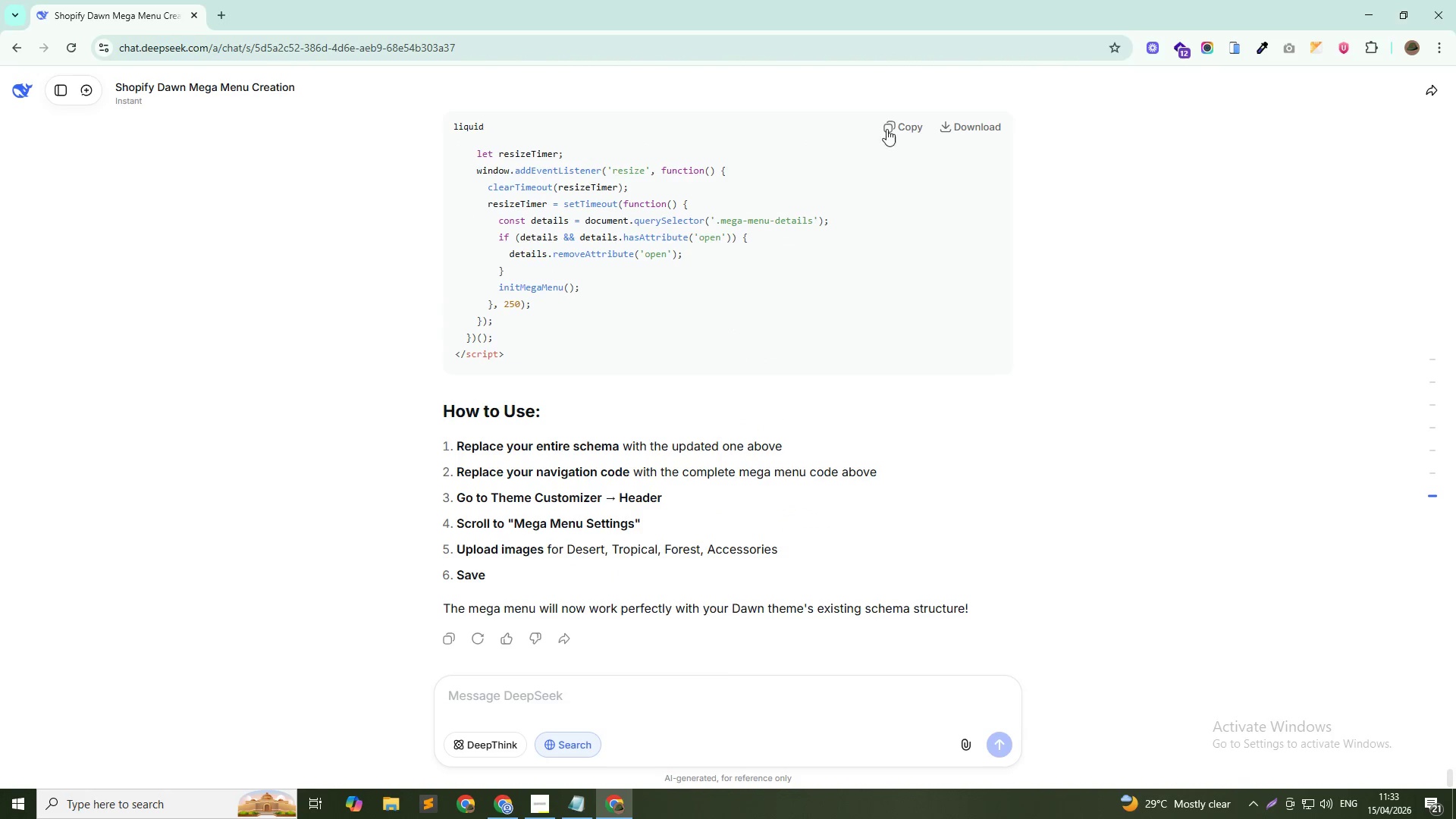 
left_click([895, 124])
 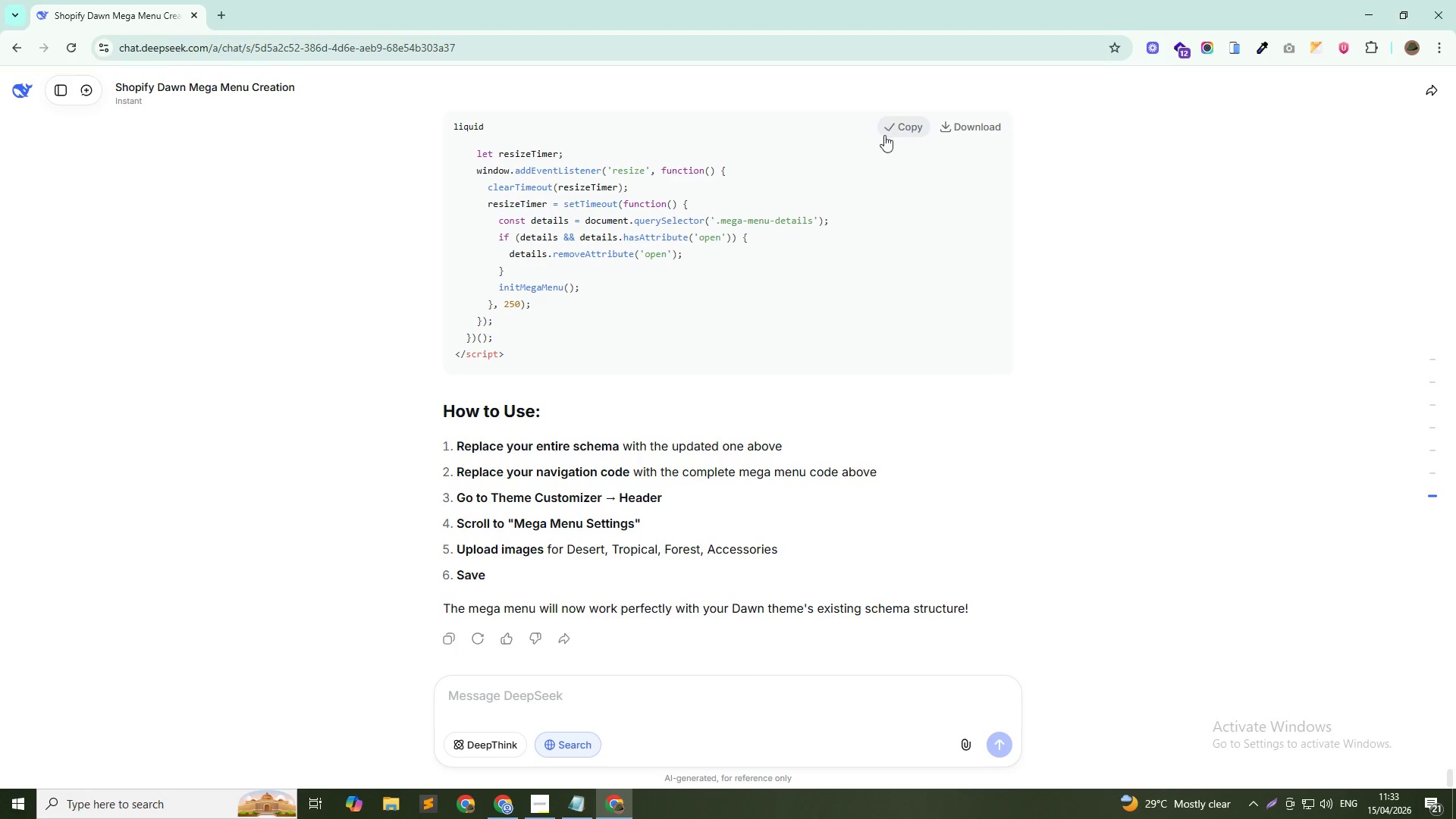 
key(Alt+Tab)
 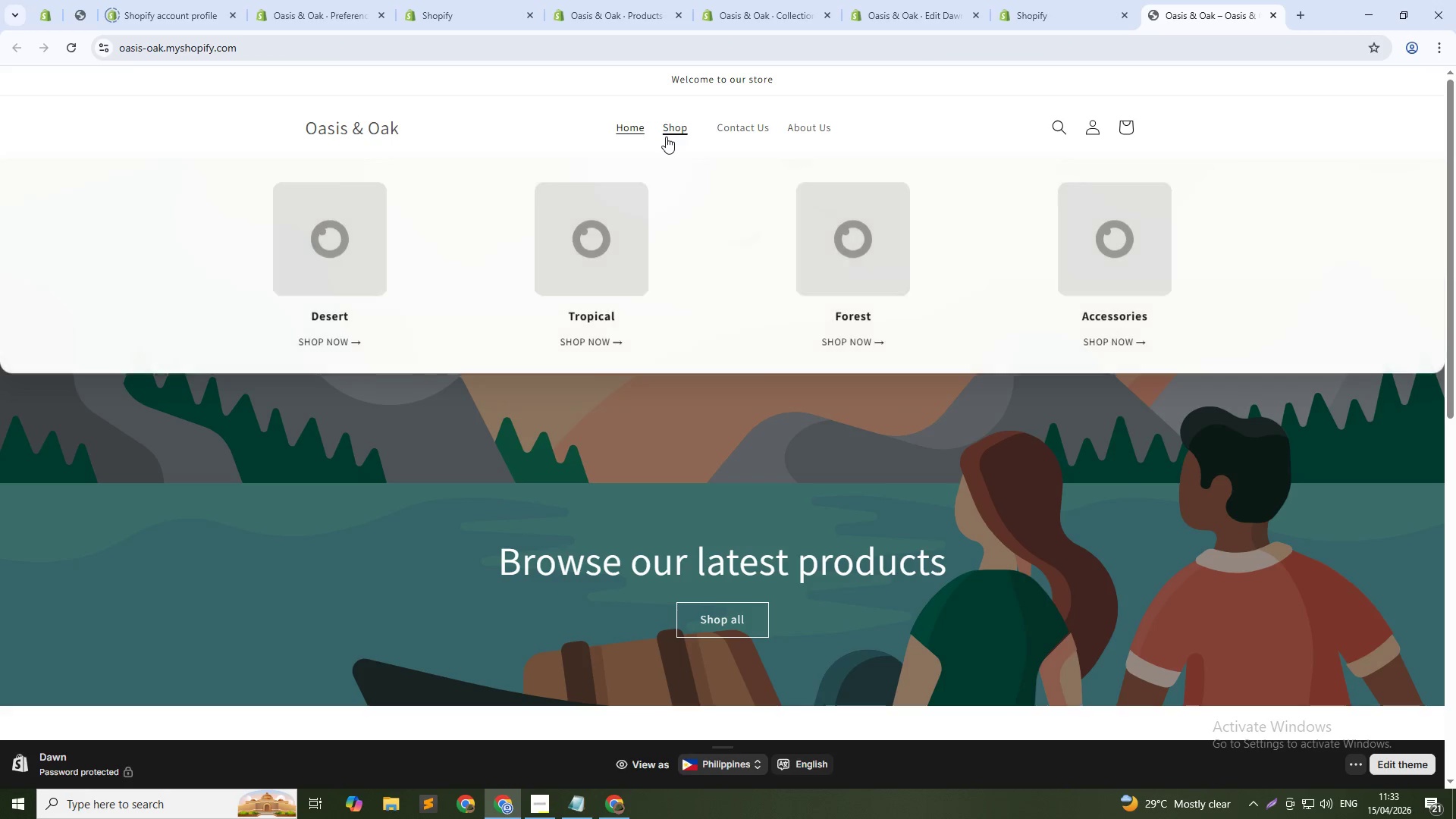 
left_click([1037, 0])
 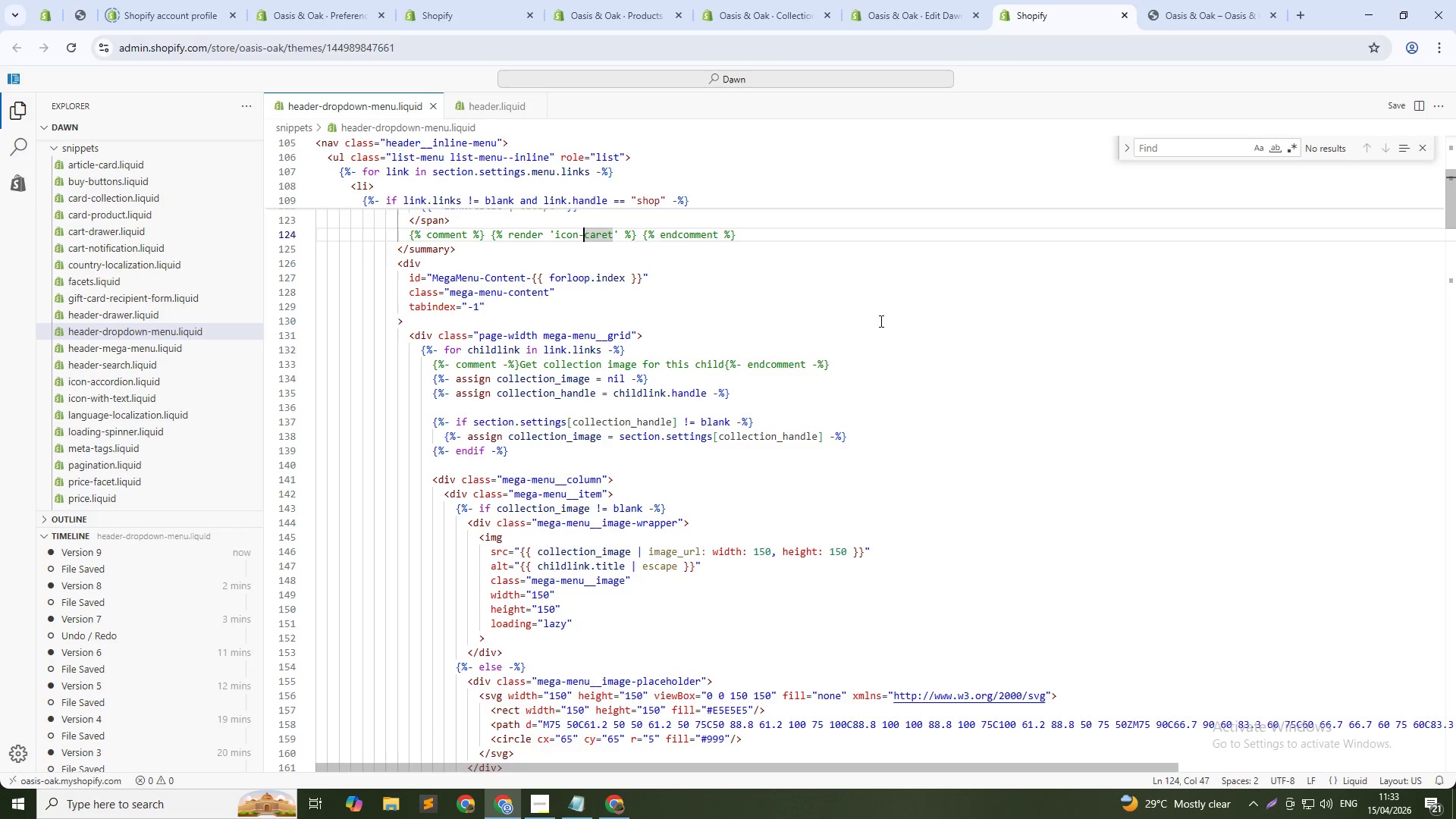 
left_click([880, 321])
 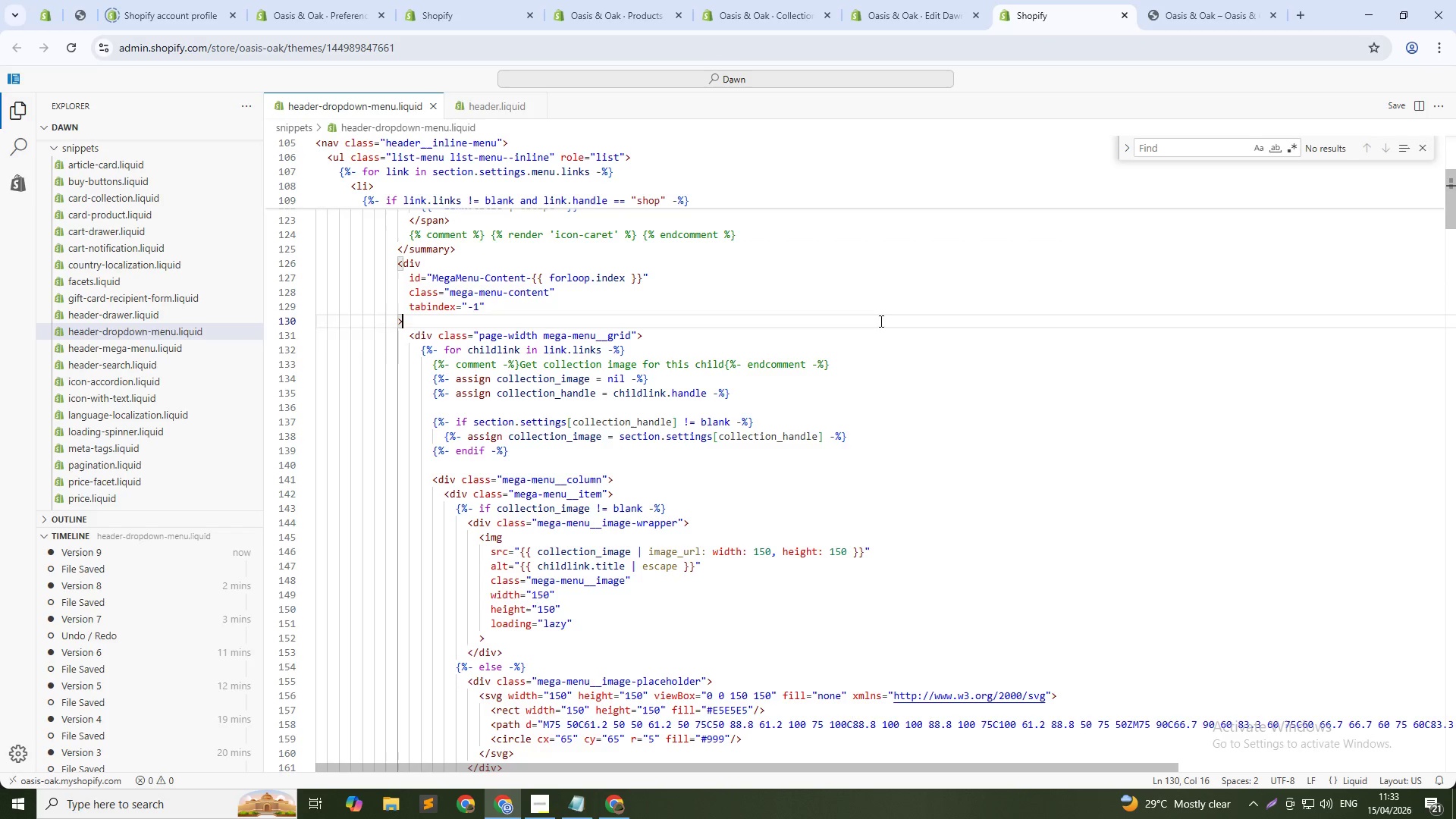 
key(Control+Z)
 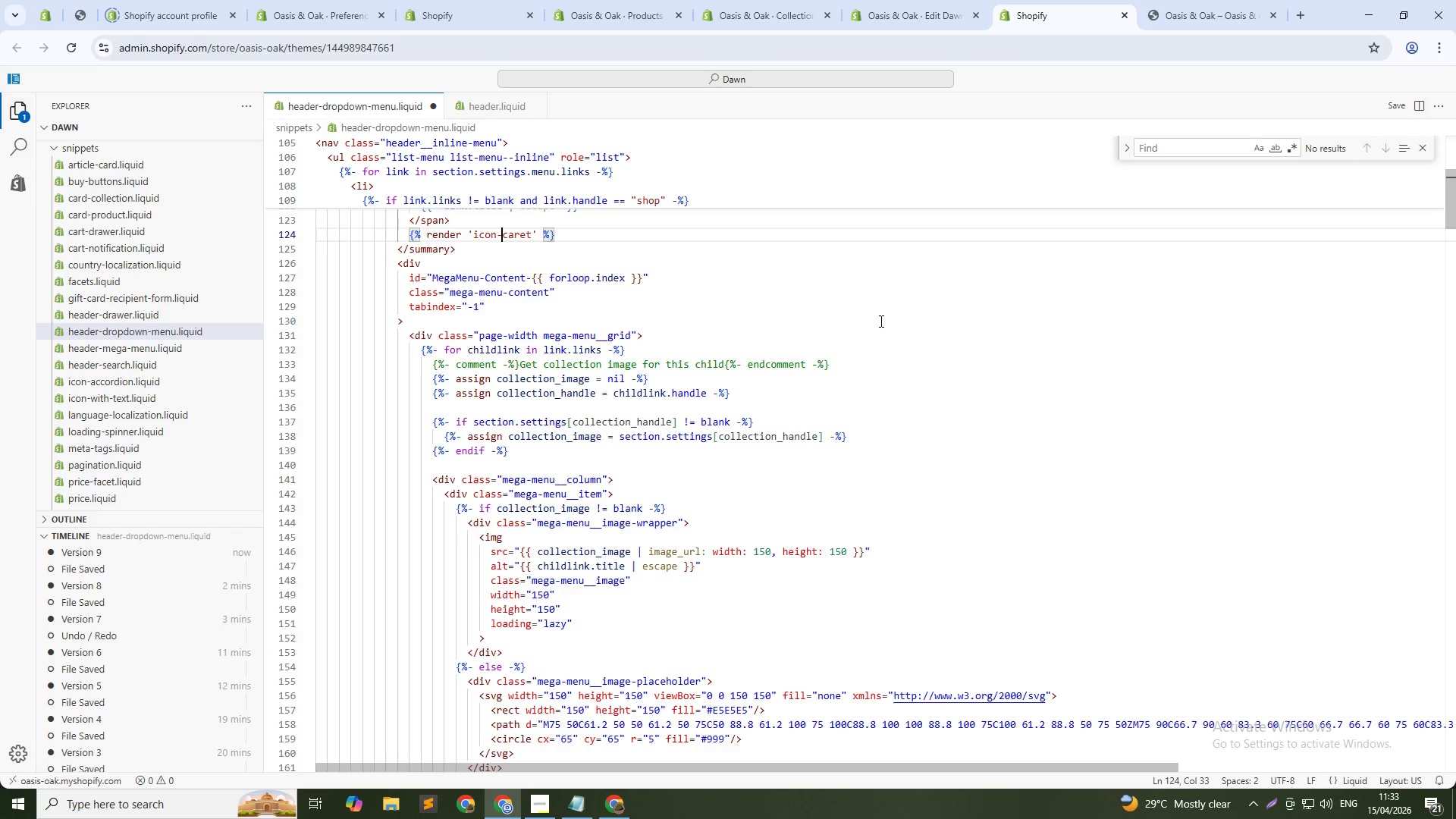 
key(Control+Z)
 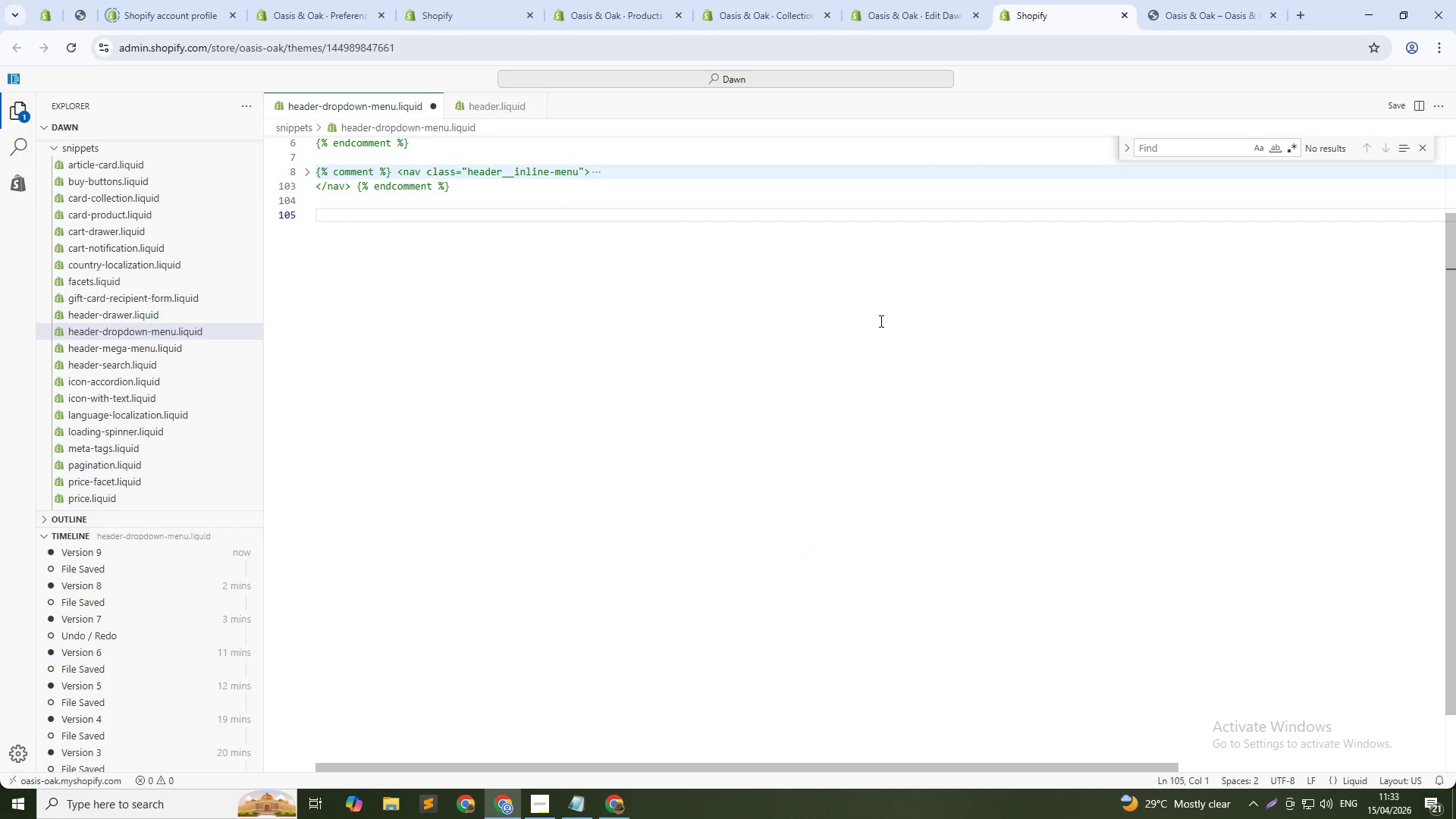 
key(Control+V)
 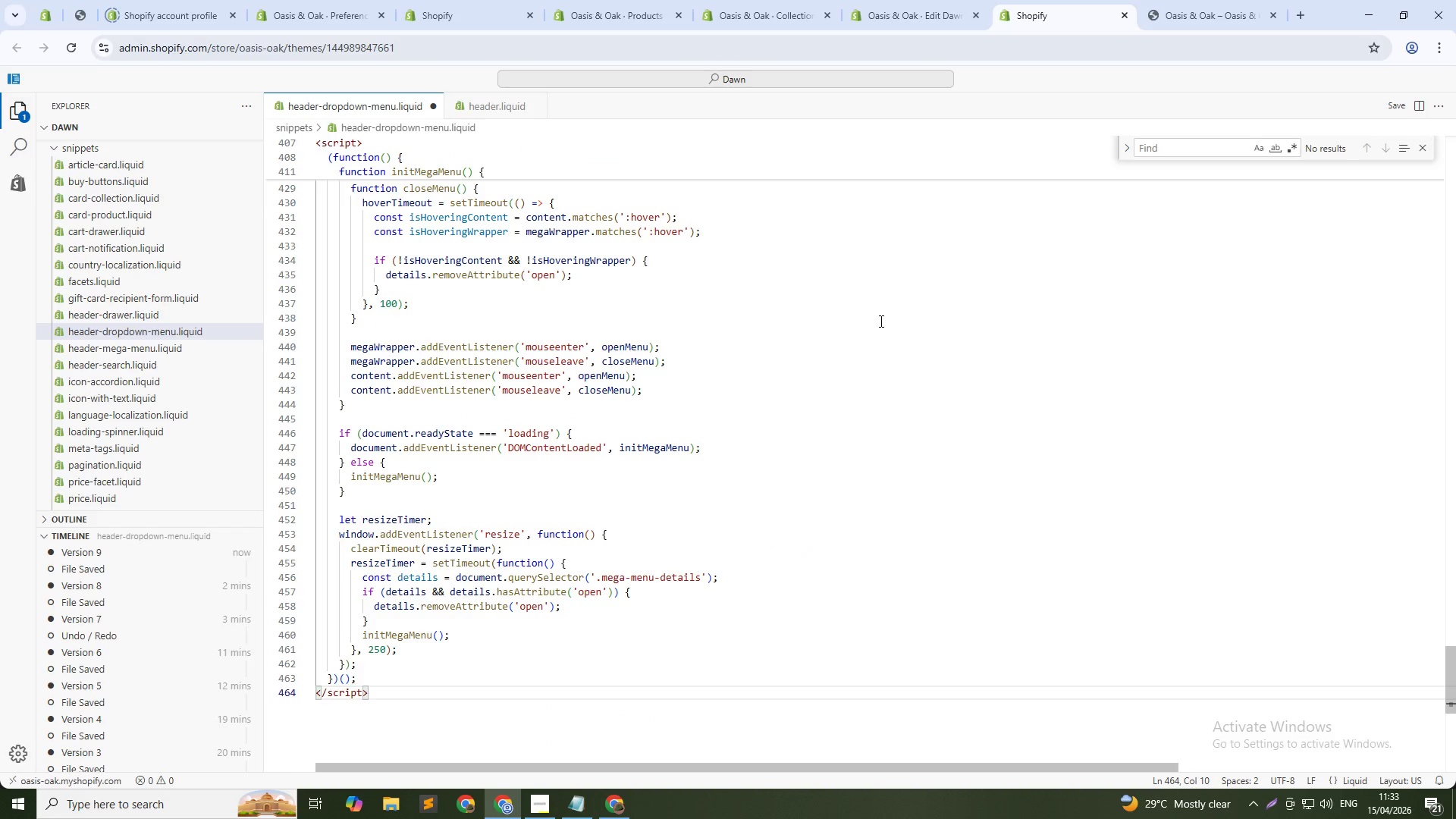 
key(Control+S)
 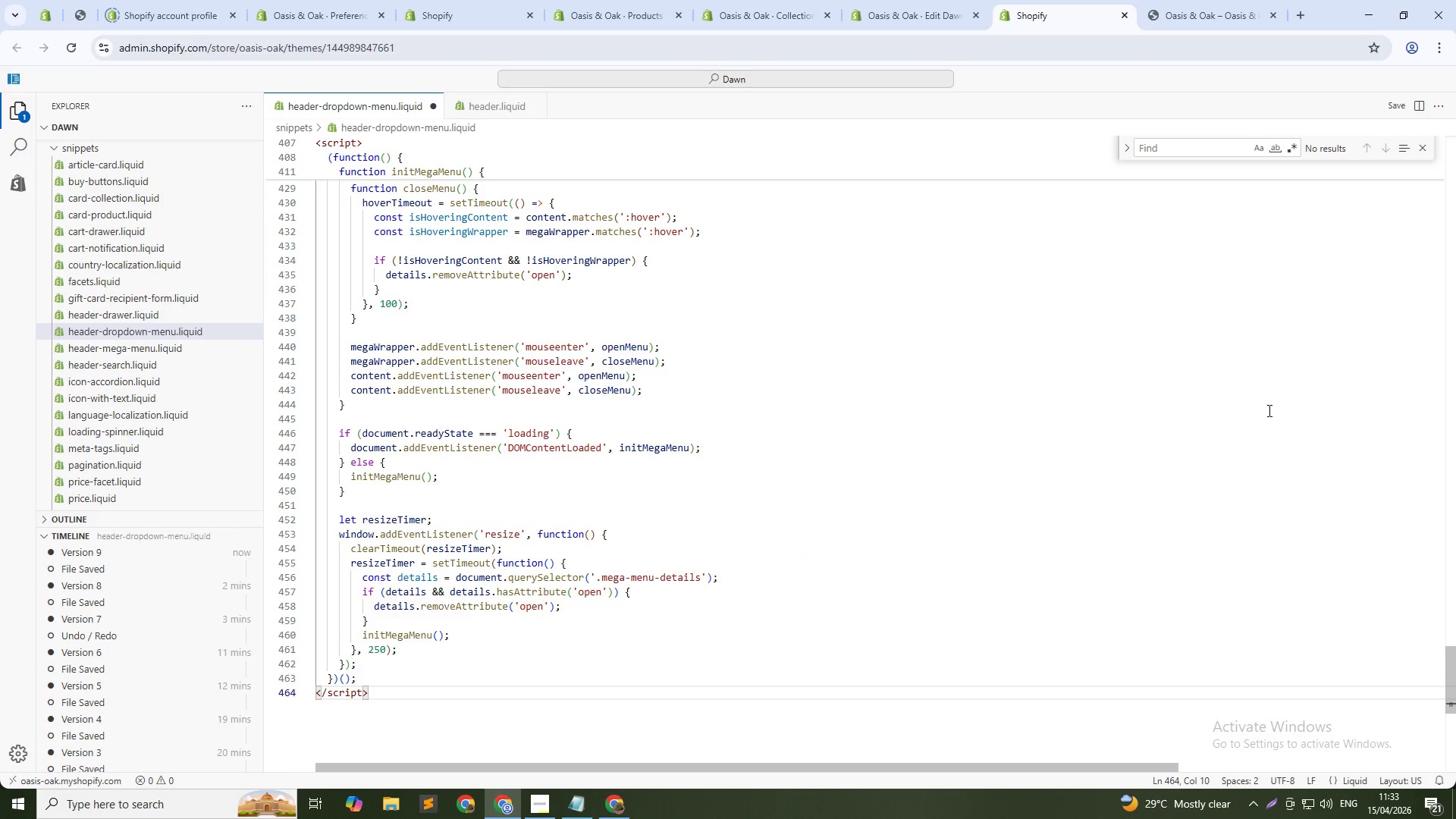 
scroll: coordinate [1335, 454], scroll_direction: up, amount: 6.0
 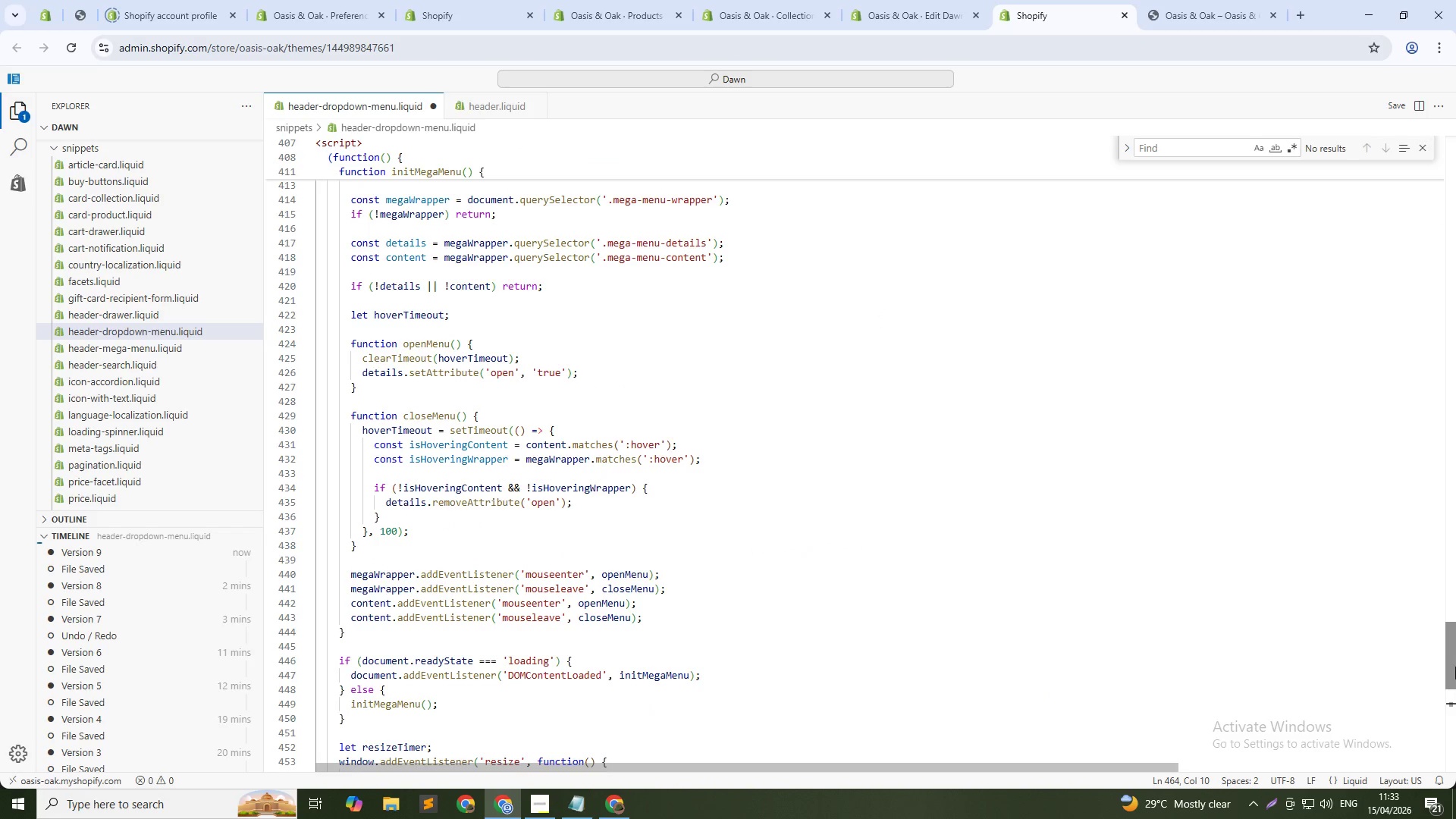 
left_click_drag(start_coordinate=[1455, 667], to_coordinate=[1415, 183])
 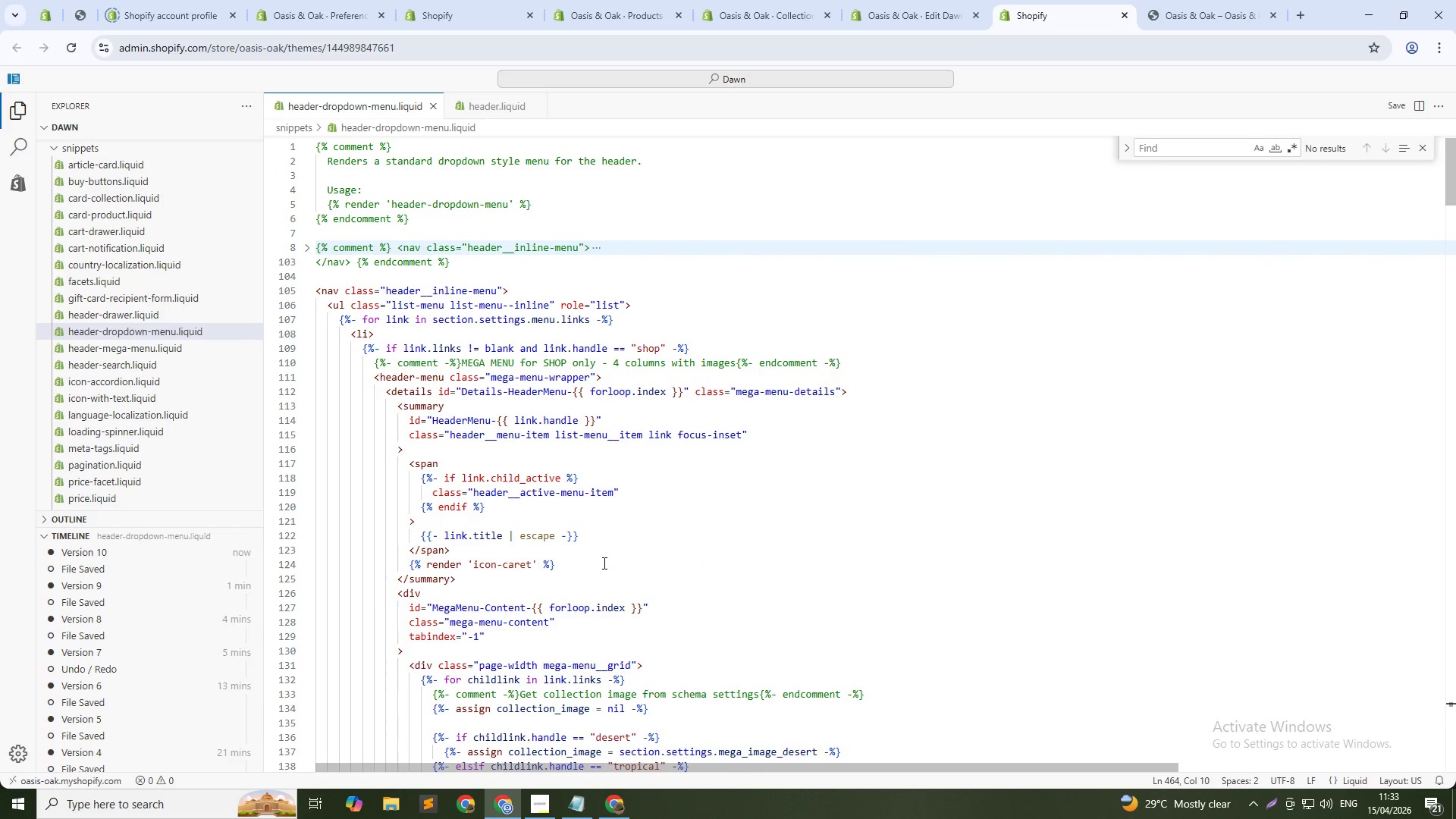 
scroll: coordinate [585, 567], scroll_direction: down, amount: 5.0
 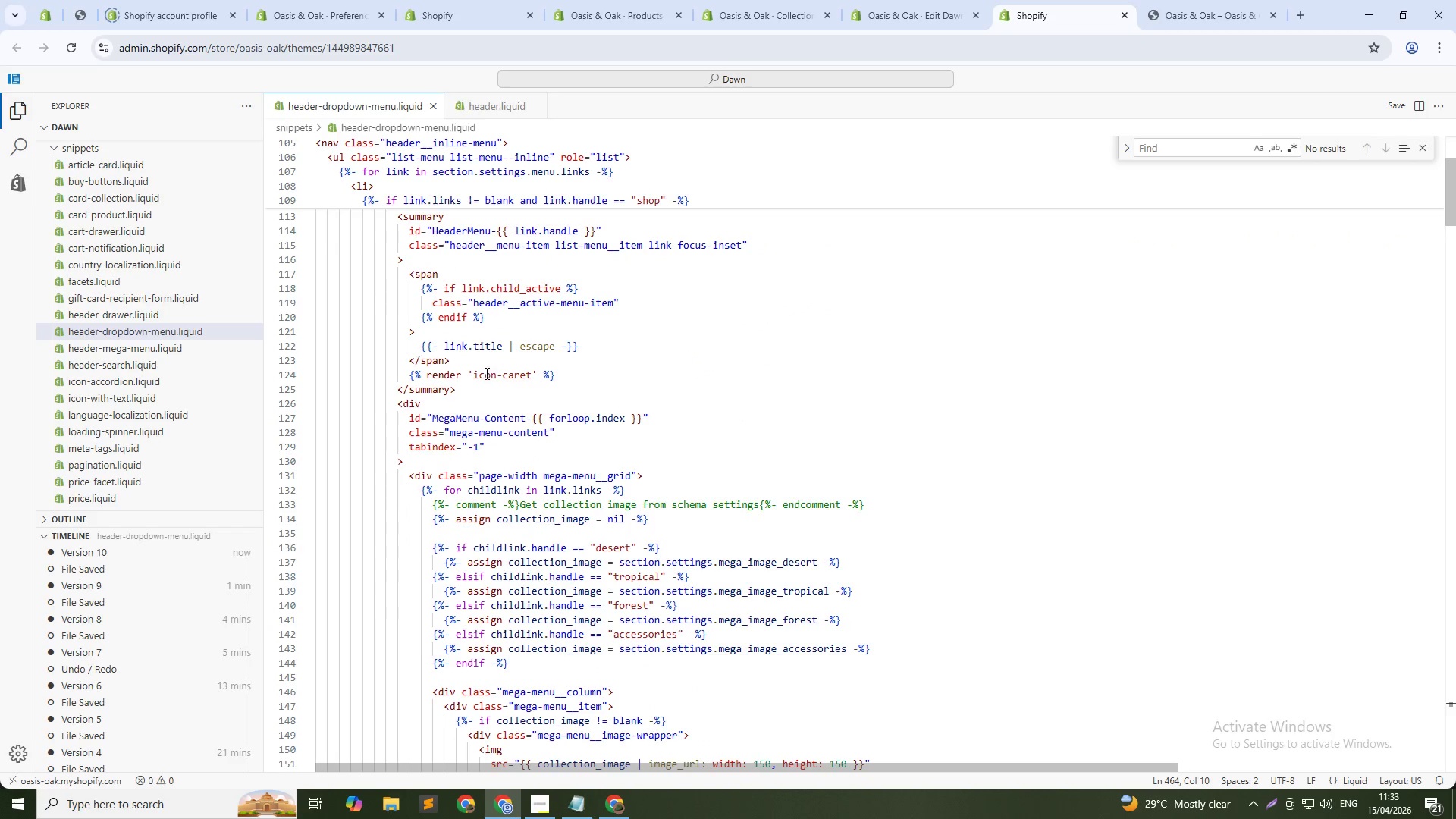 
left_click([485, 375])
 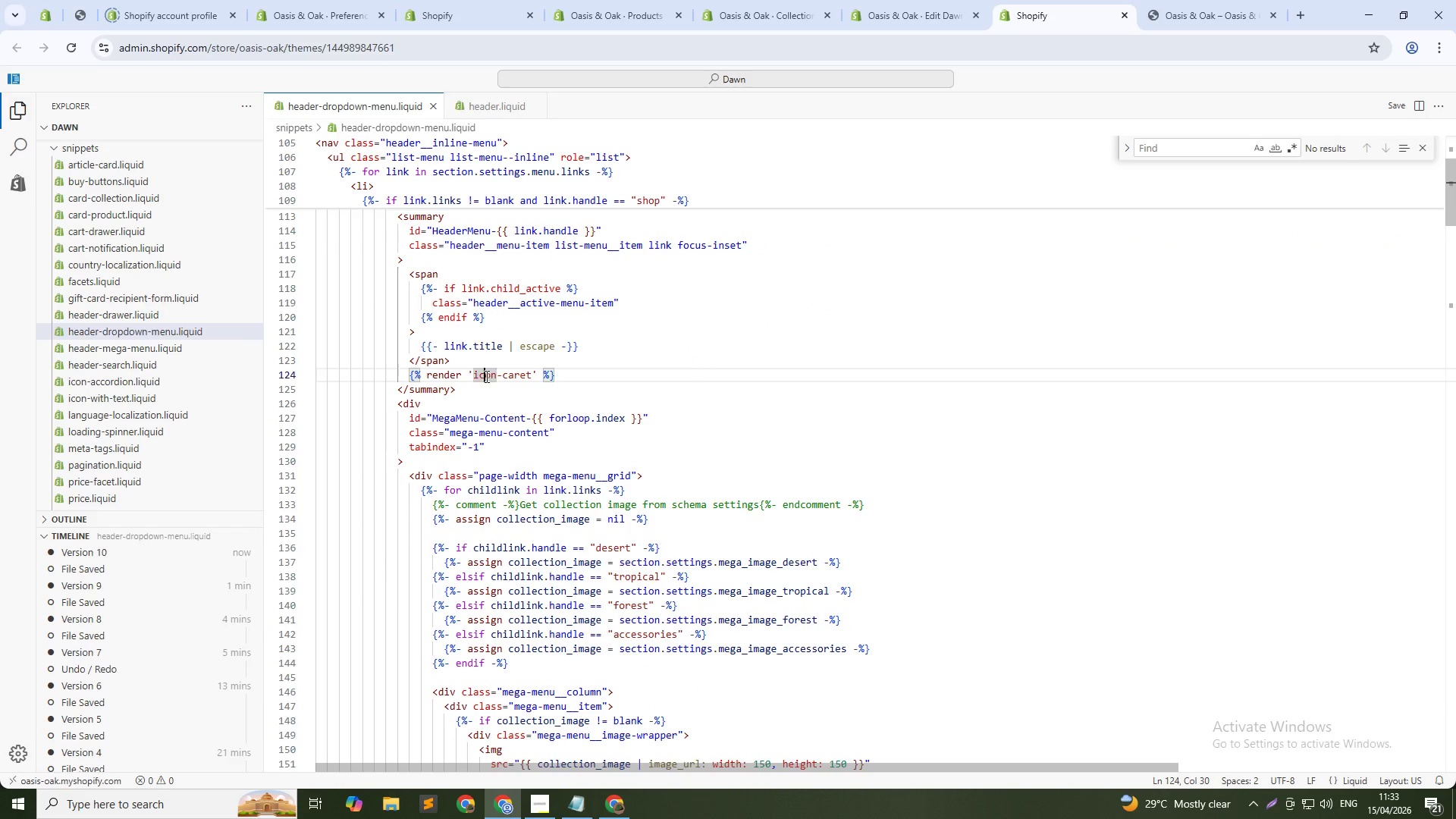 
key(Control+ControlRight)
 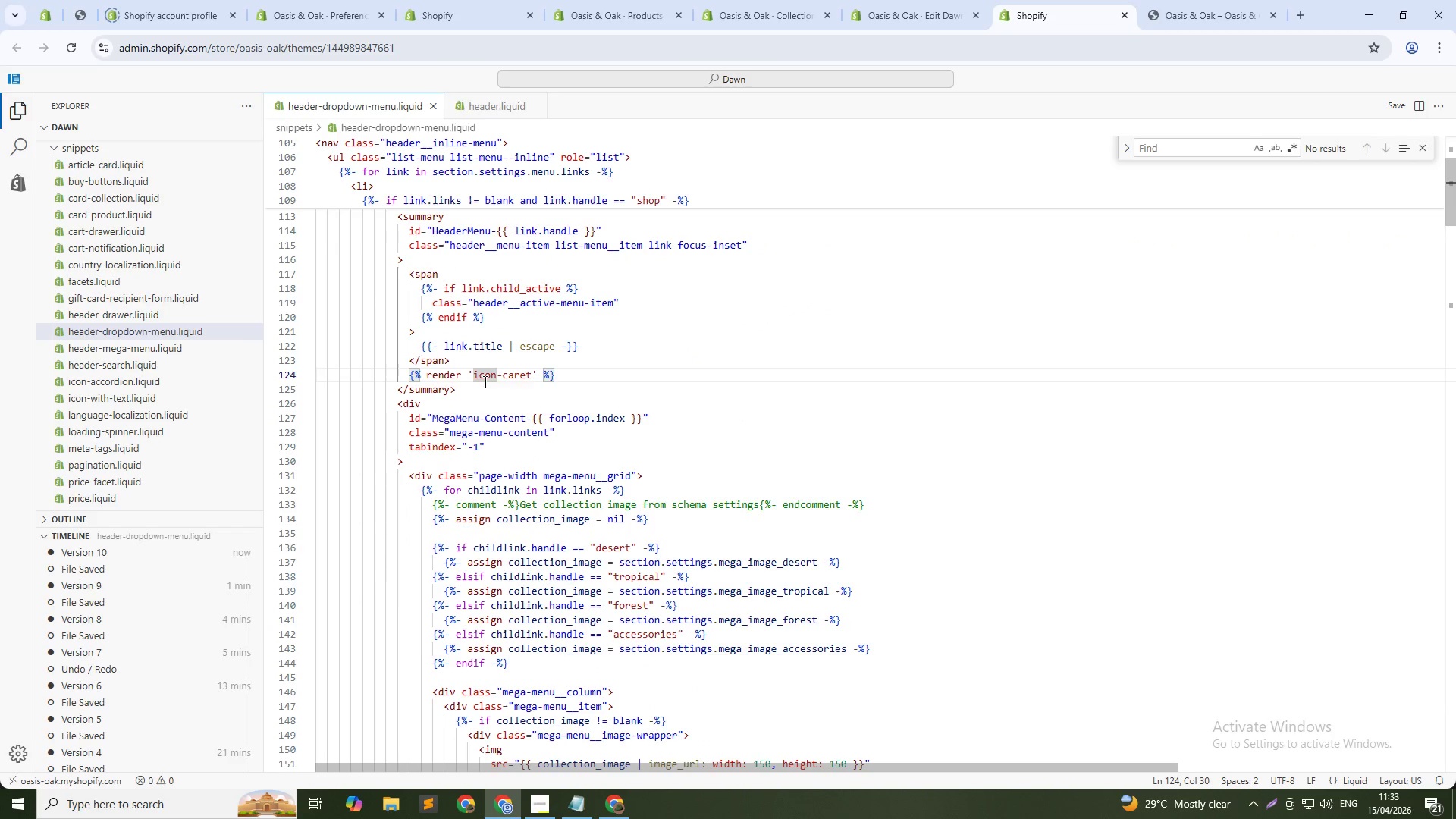 
key(Control+Slash)
 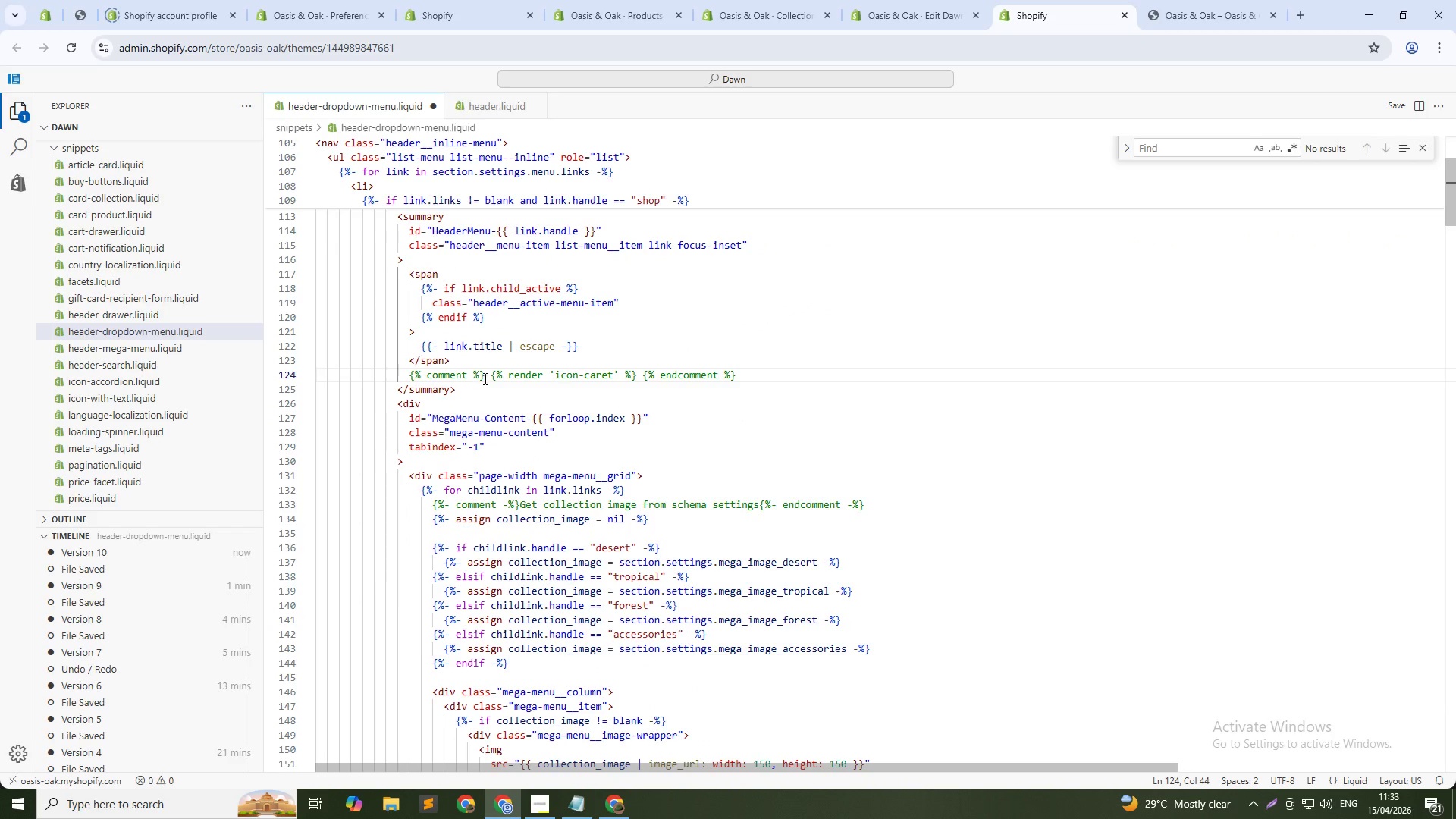 
key(Control+S)
 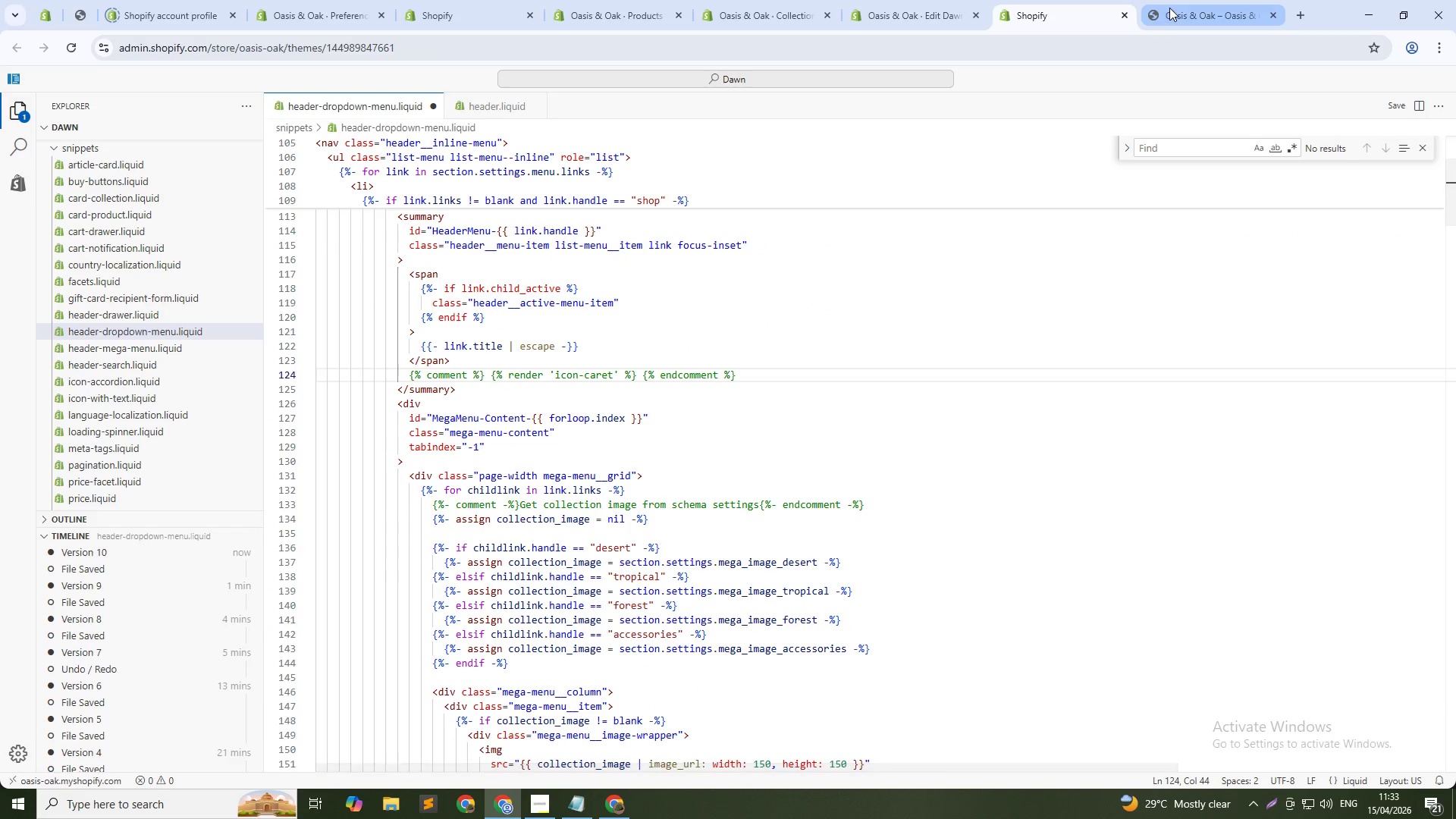 
left_click([1169, 8])
 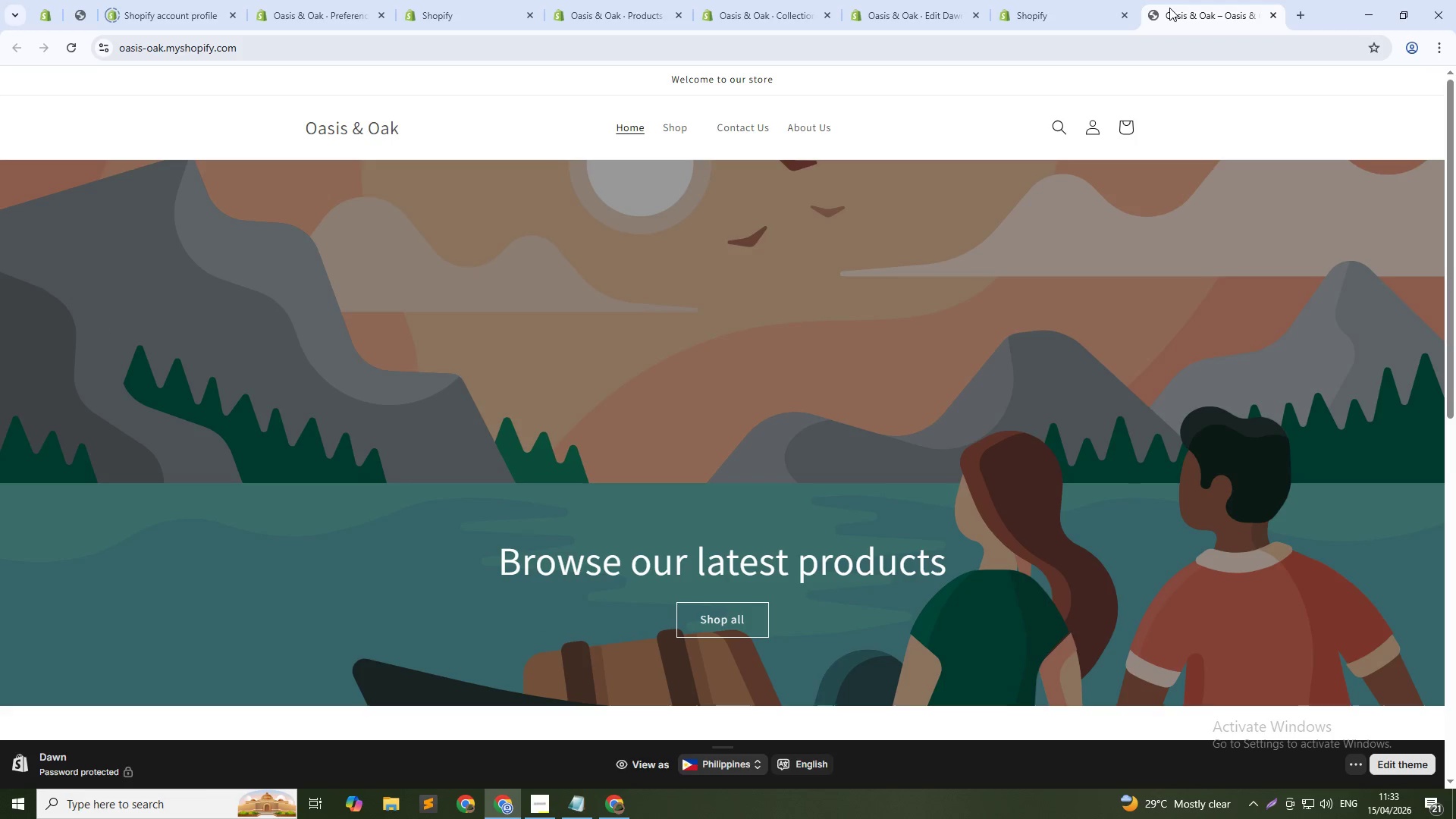 
key(Control+Shift+R)
 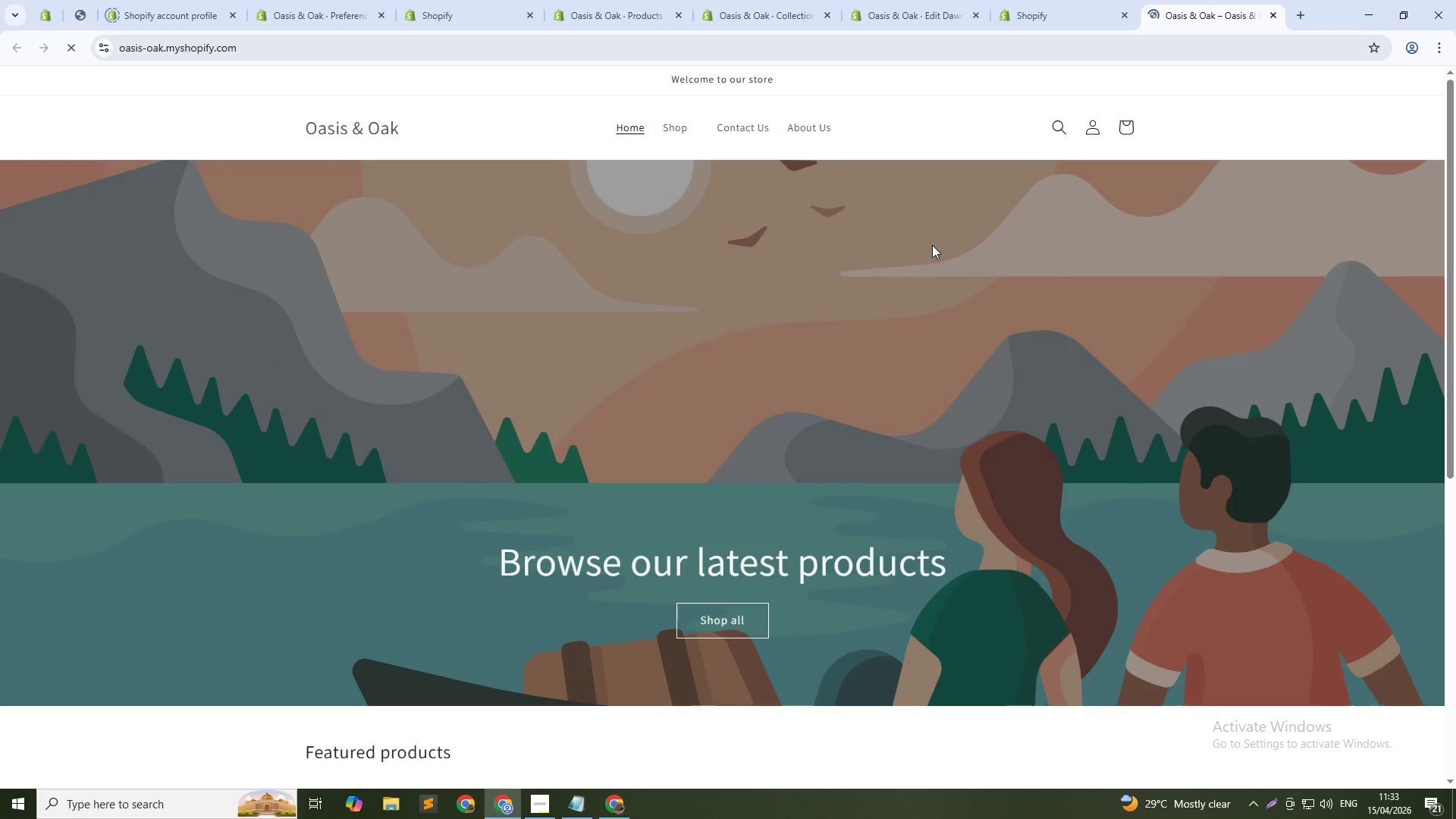 
mouse_move([674, 144])
 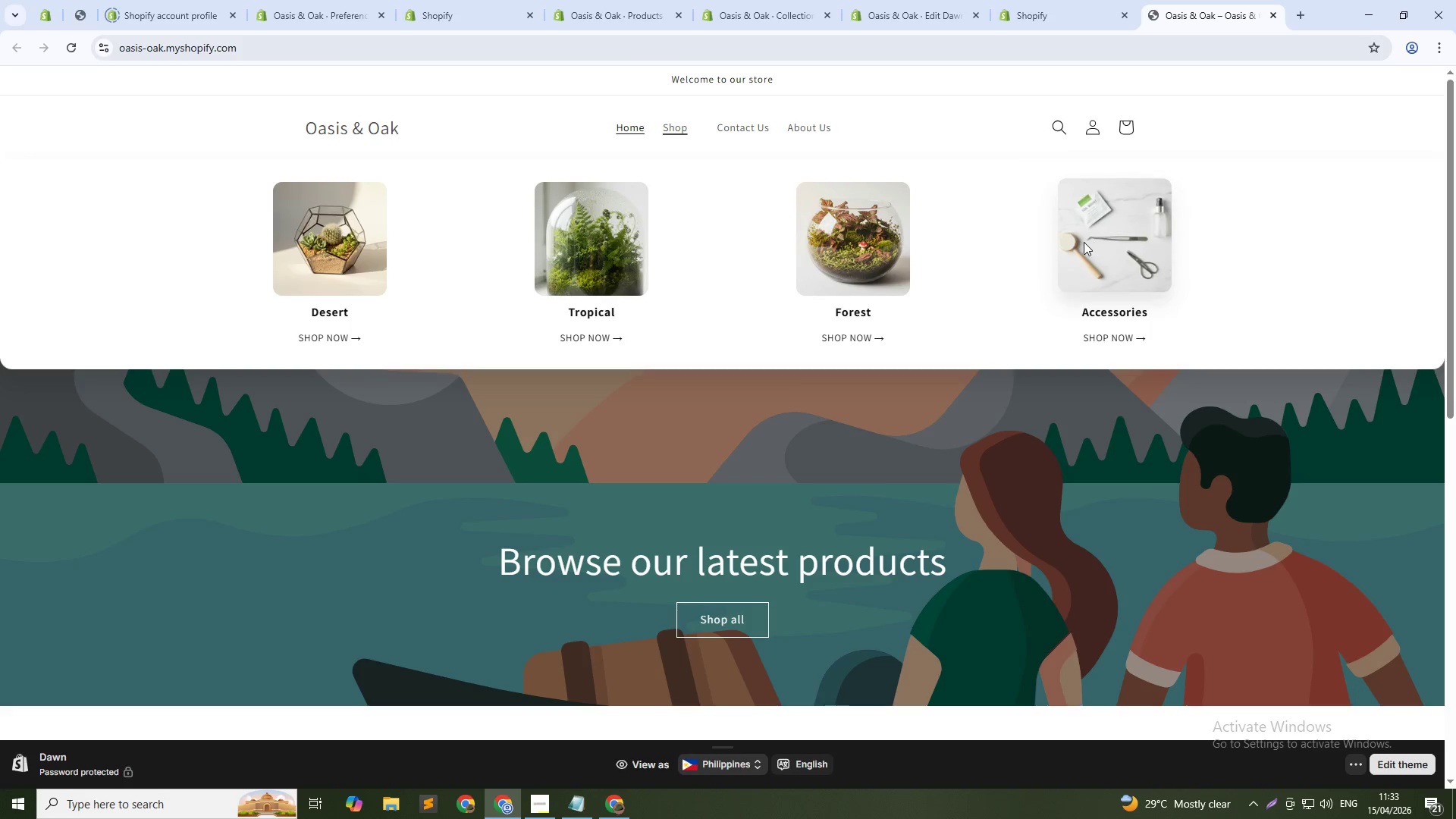 
key(Control+Shift+C)
 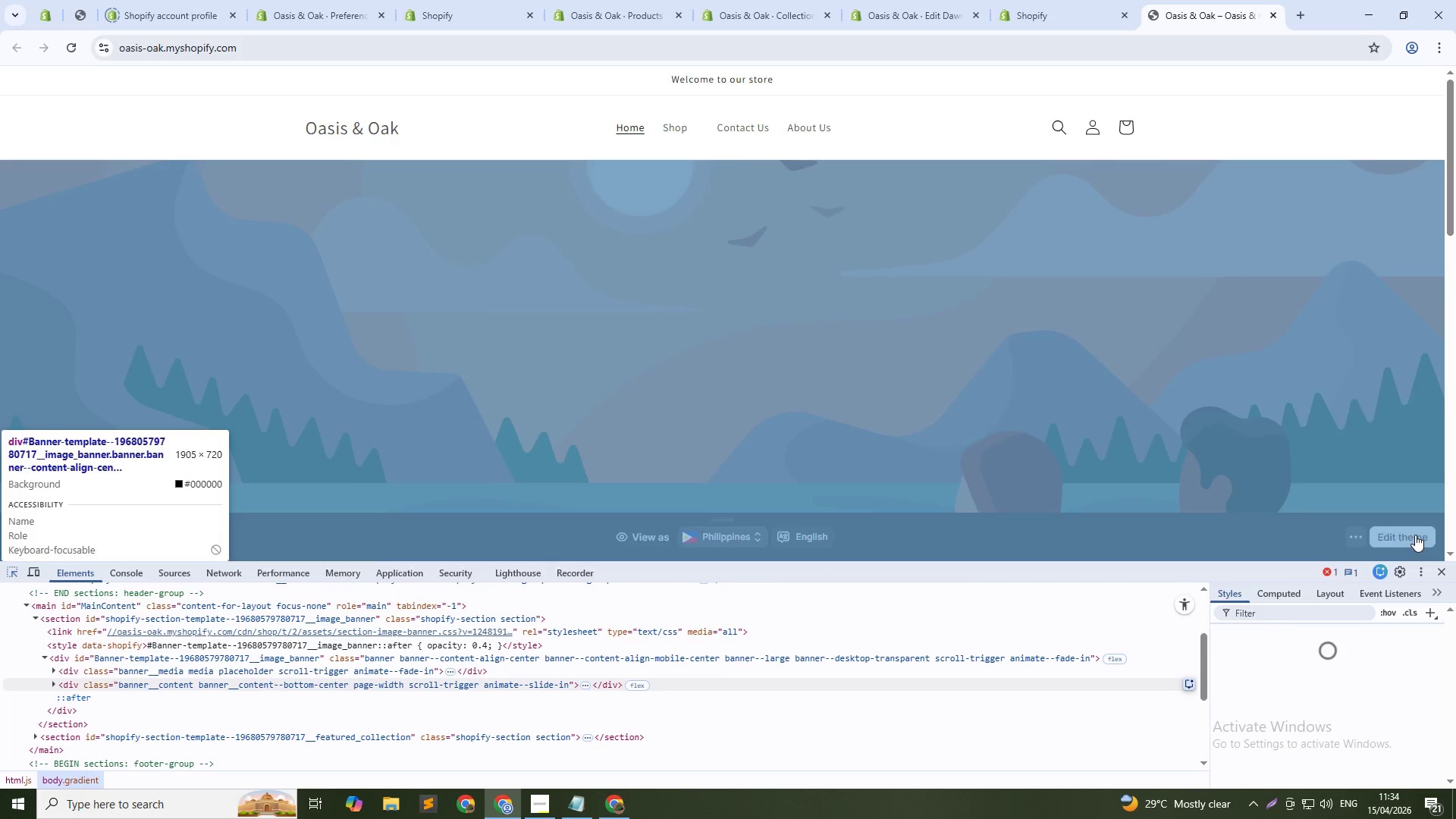 
left_click([1443, 575])
 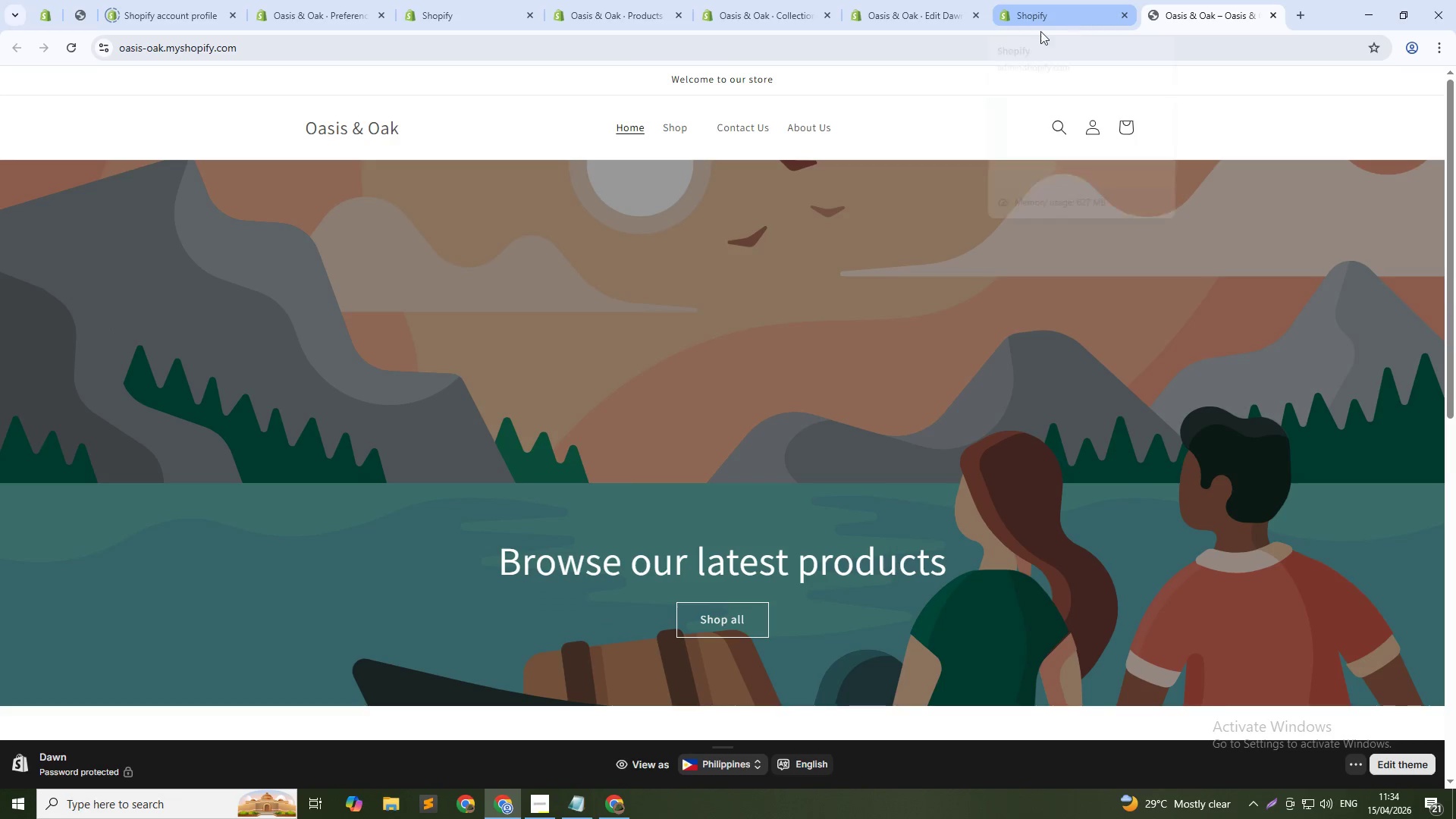 
key(Control+Shift+C)
 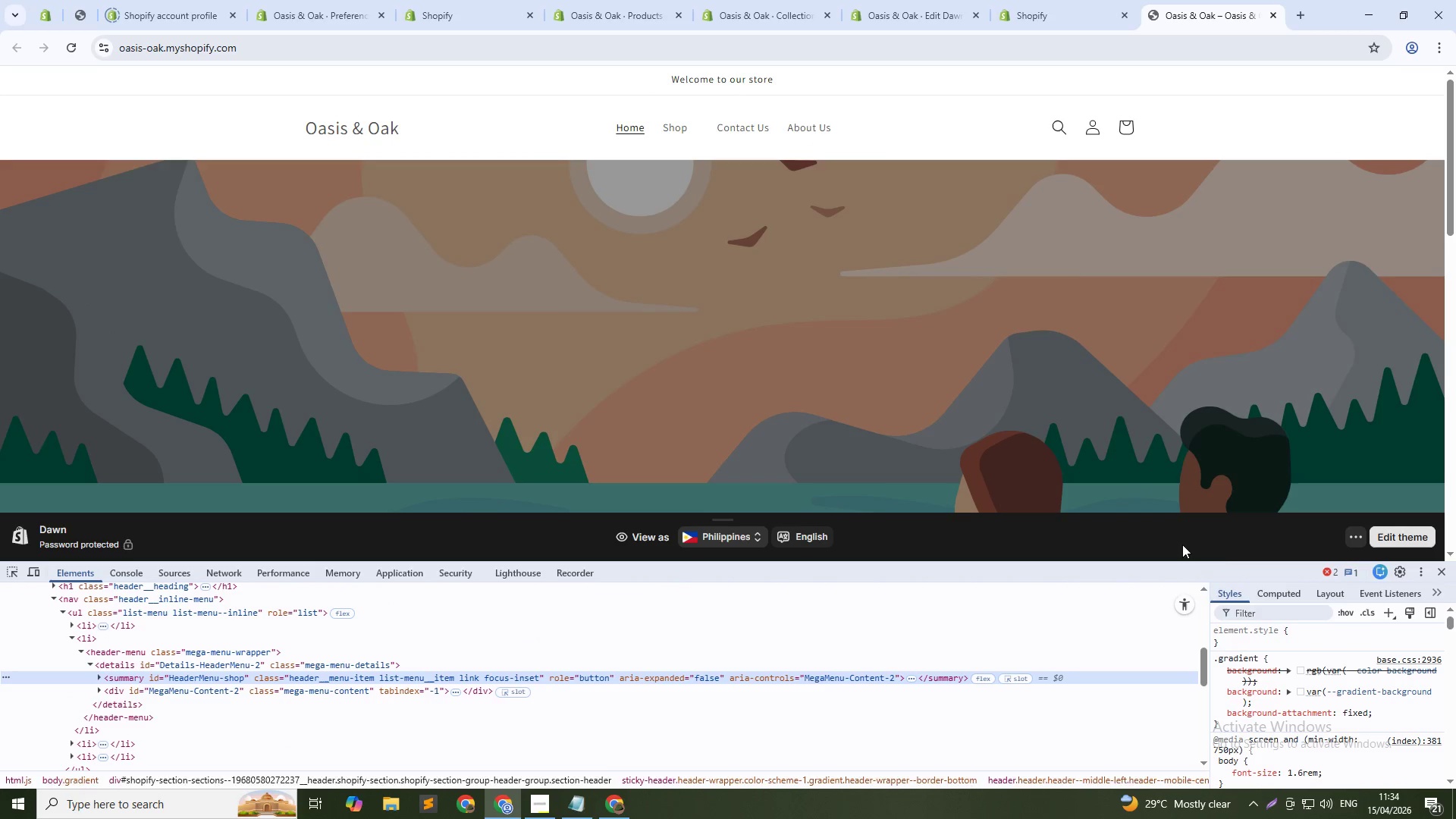 
left_click([1341, 617])
 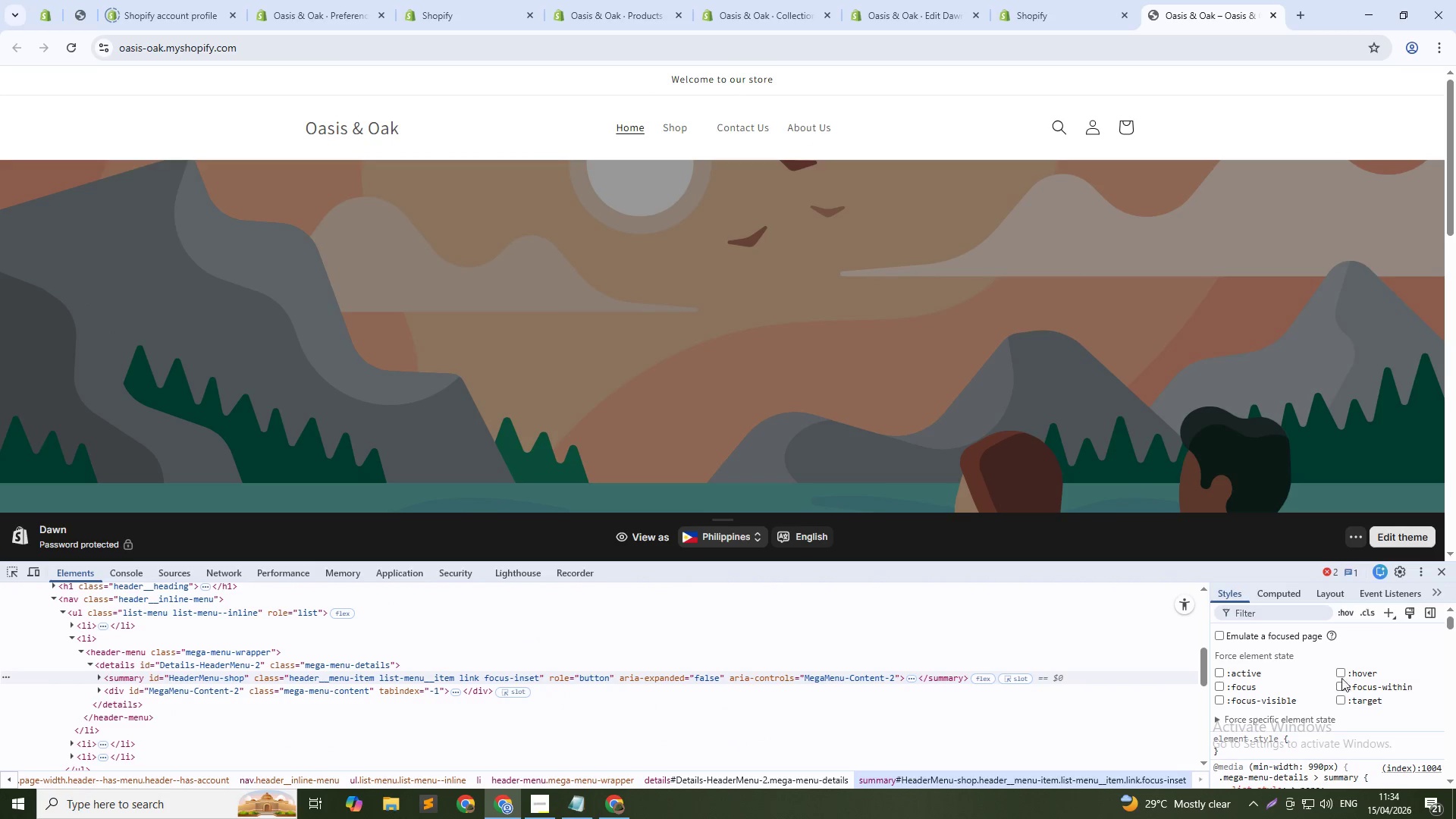 
left_click([1341, 675])
 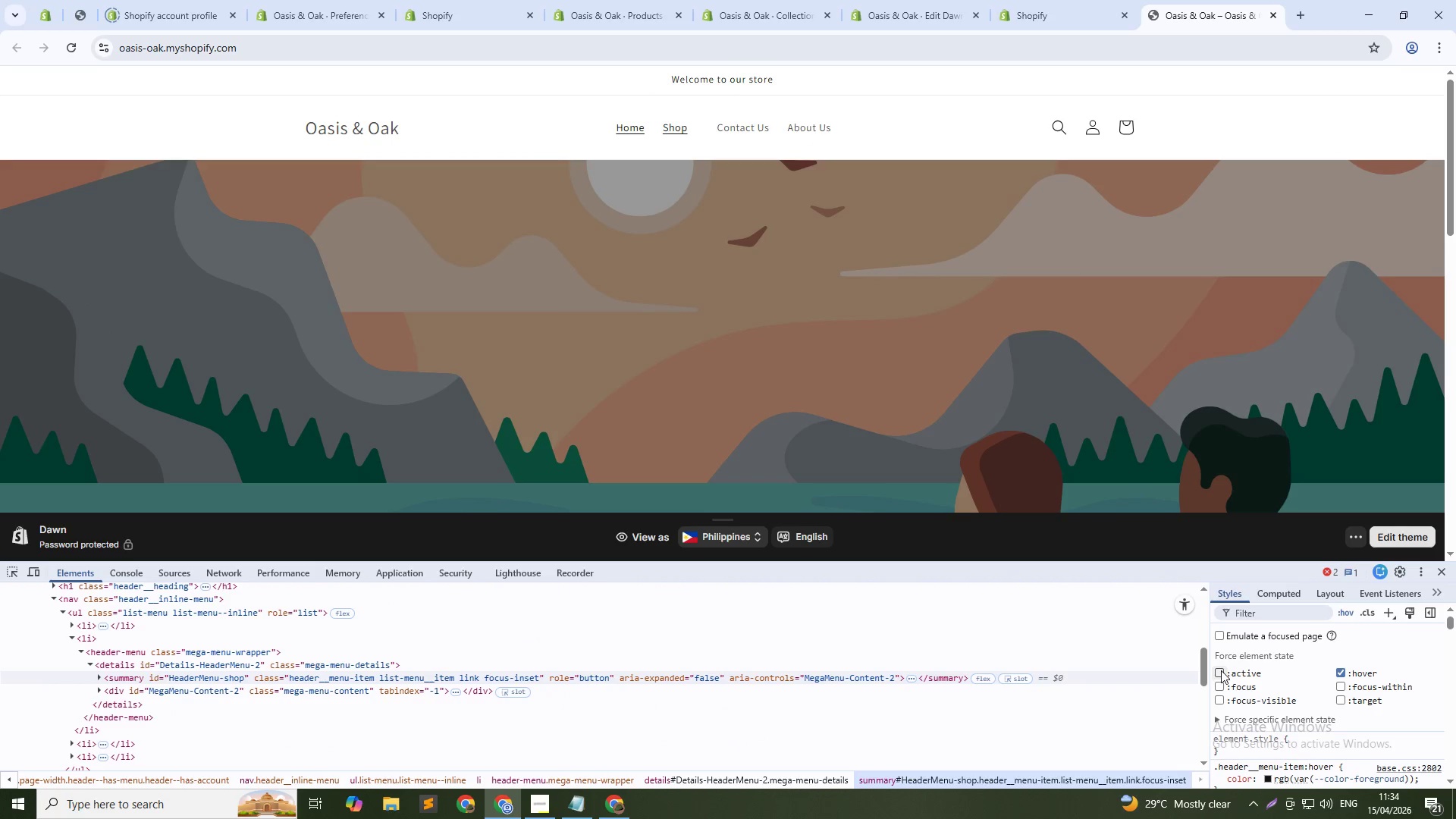 
left_click([1219, 684])
 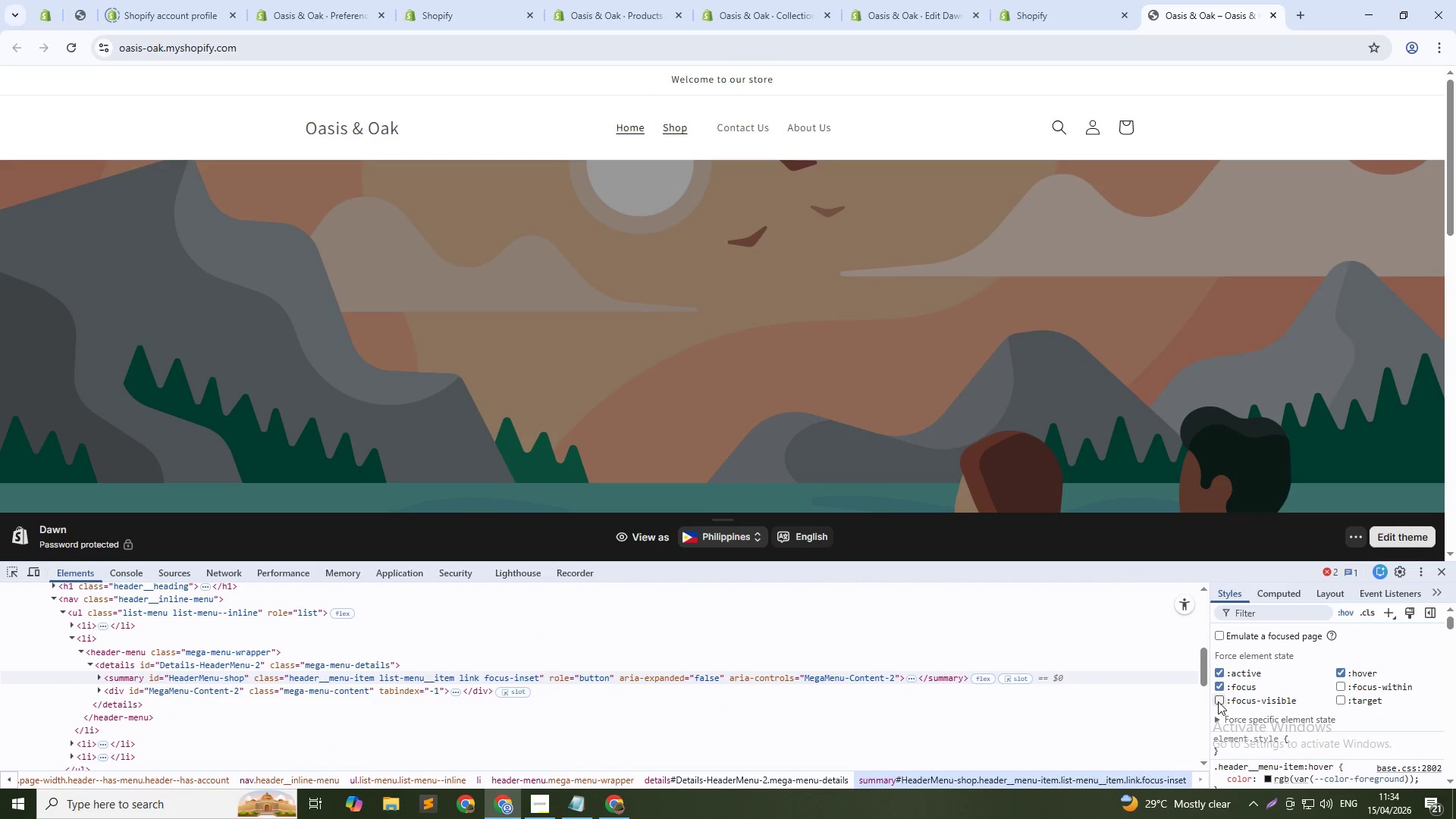 
left_click([1218, 702])
 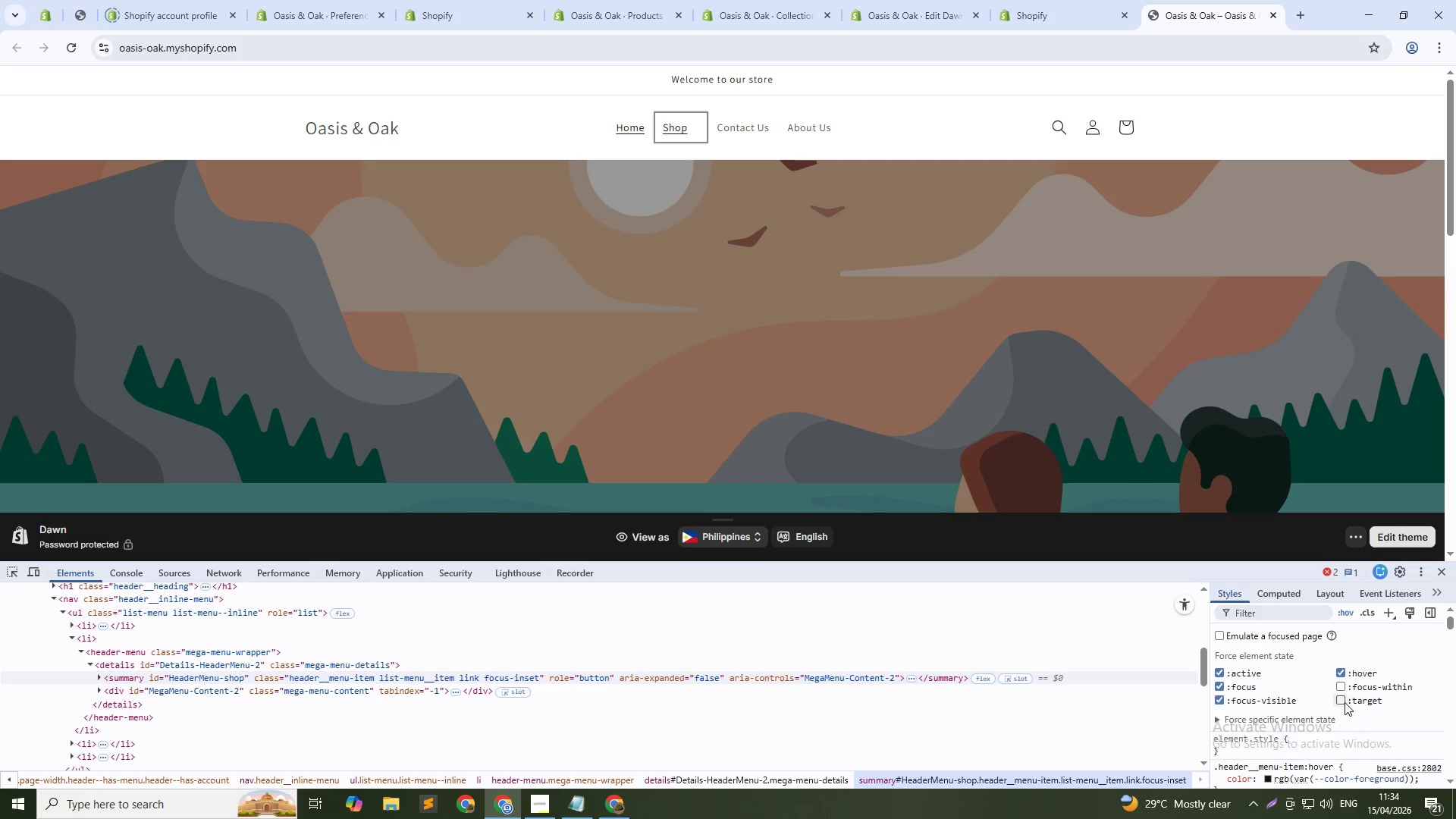 
left_click([1342, 701])
 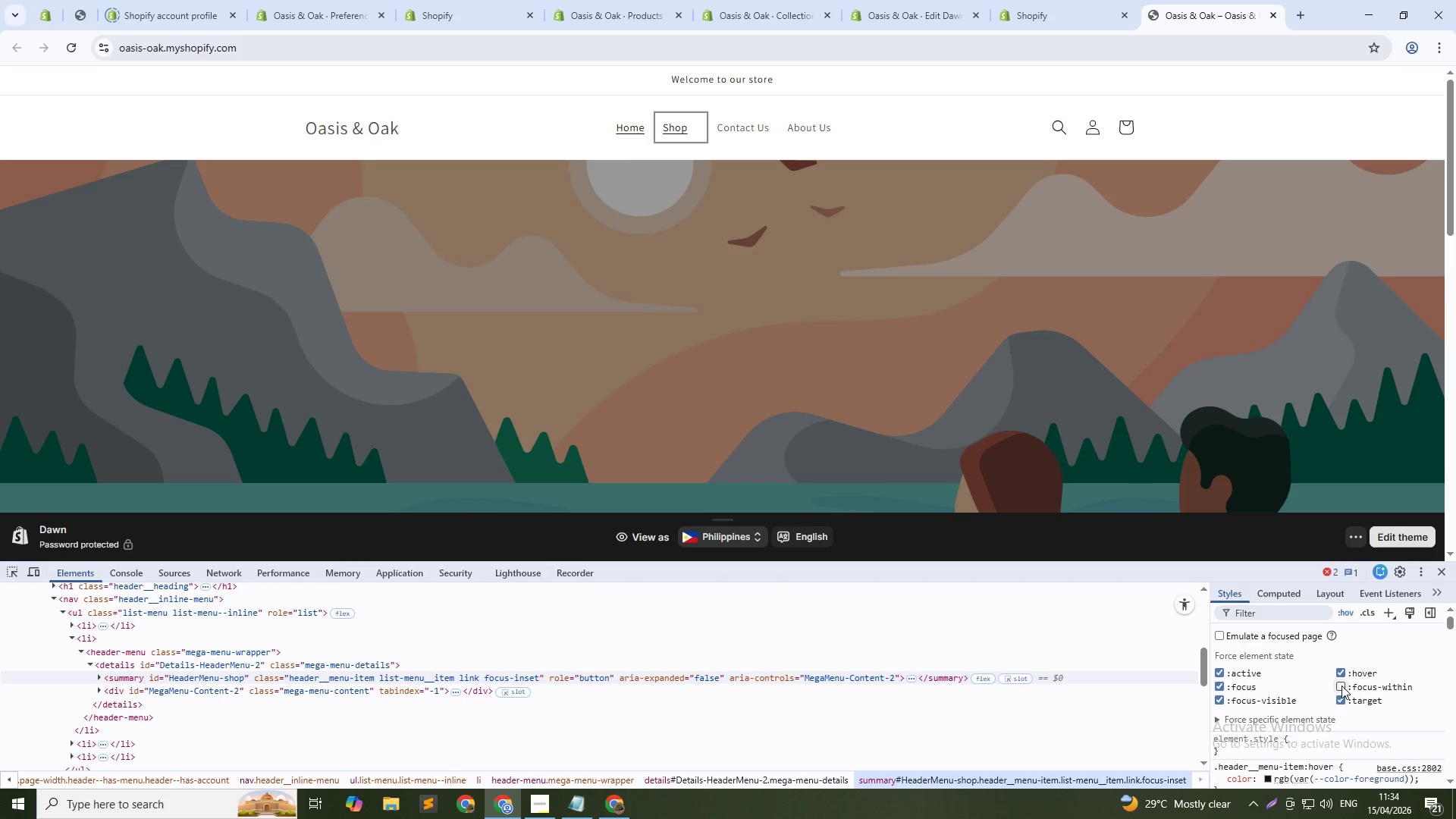 
left_click([1341, 686])
 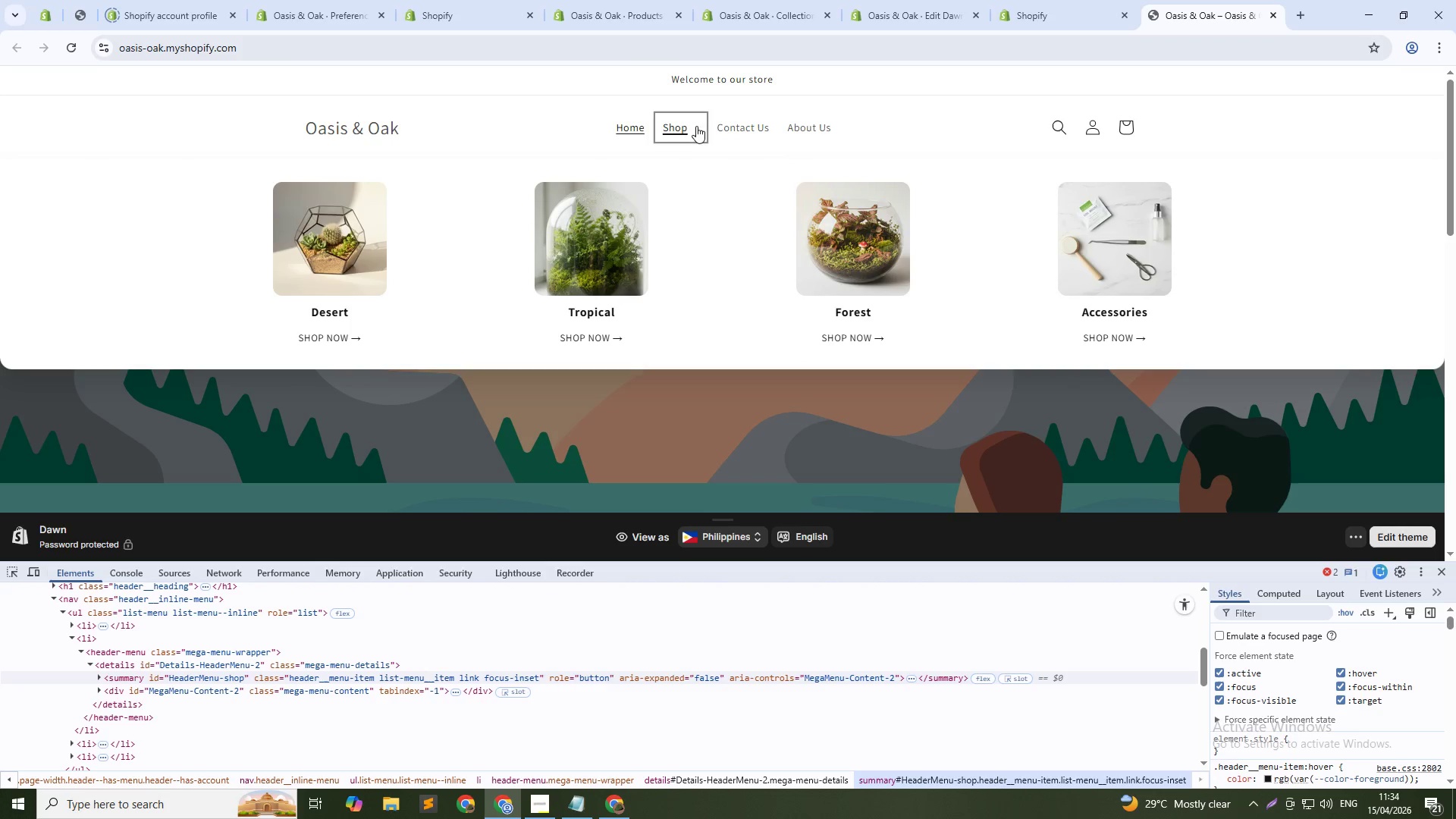 
left_click([689, 127])
 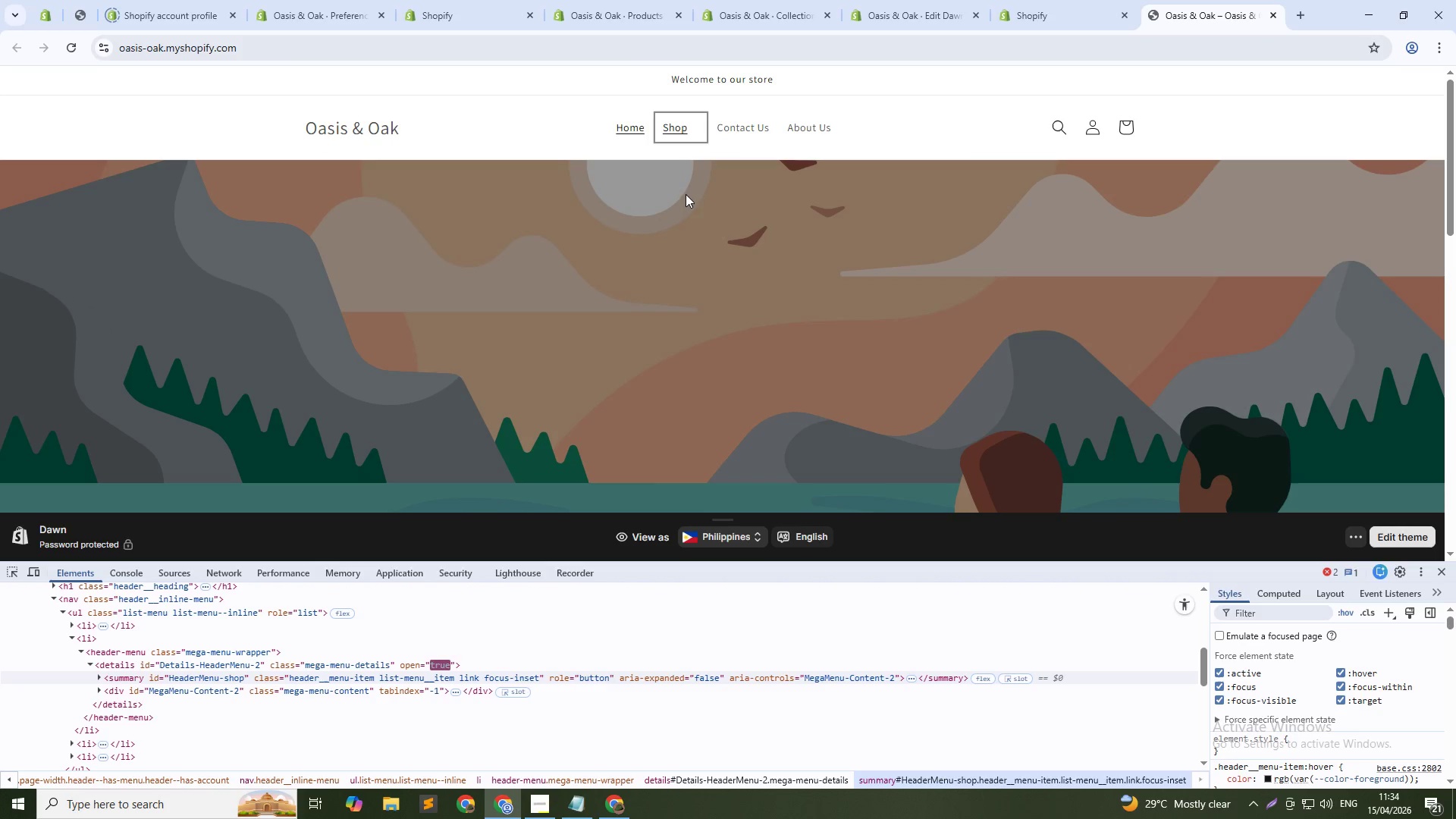 
mouse_move([679, 168])
 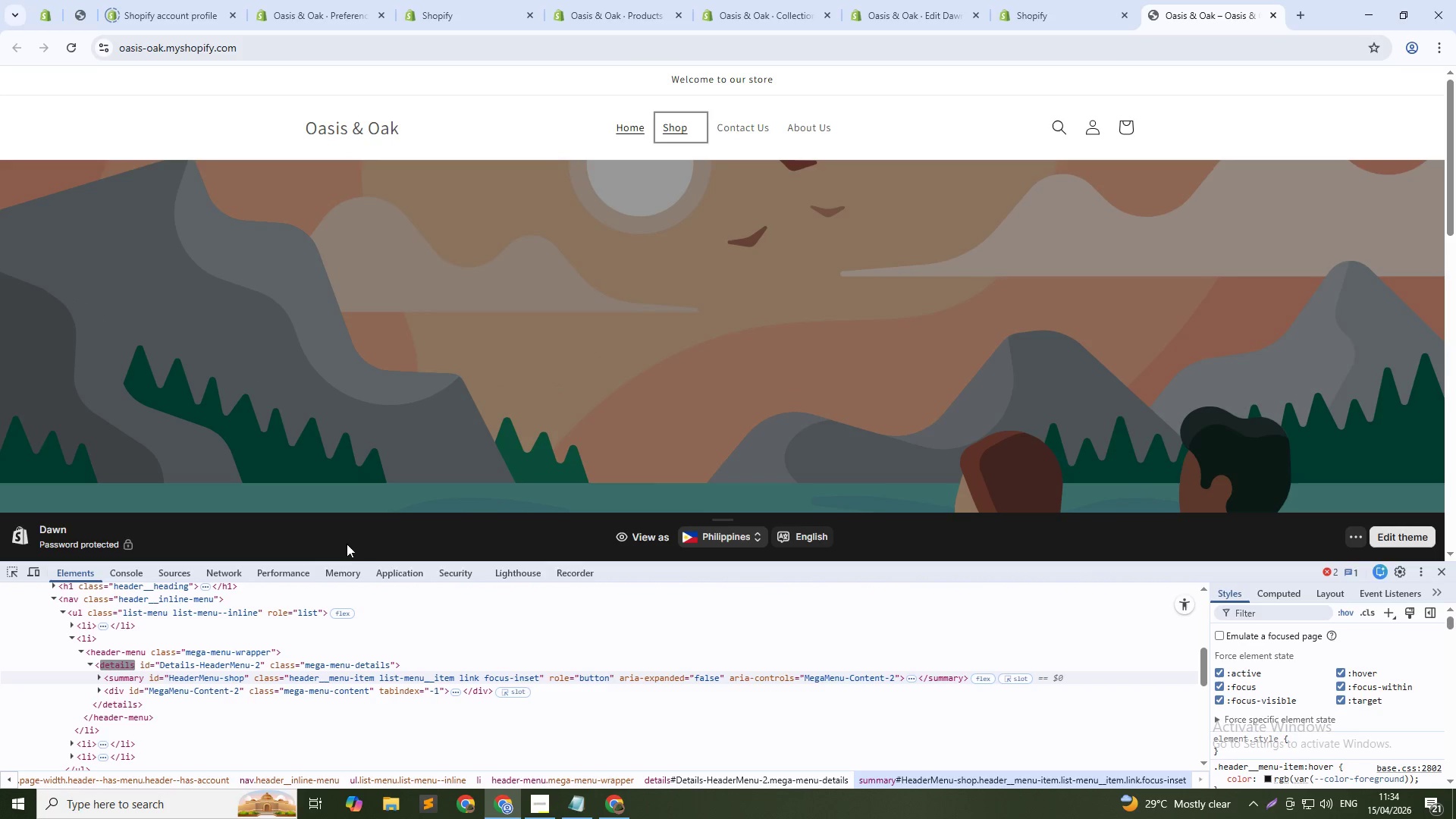 
left_click([365, 667])
 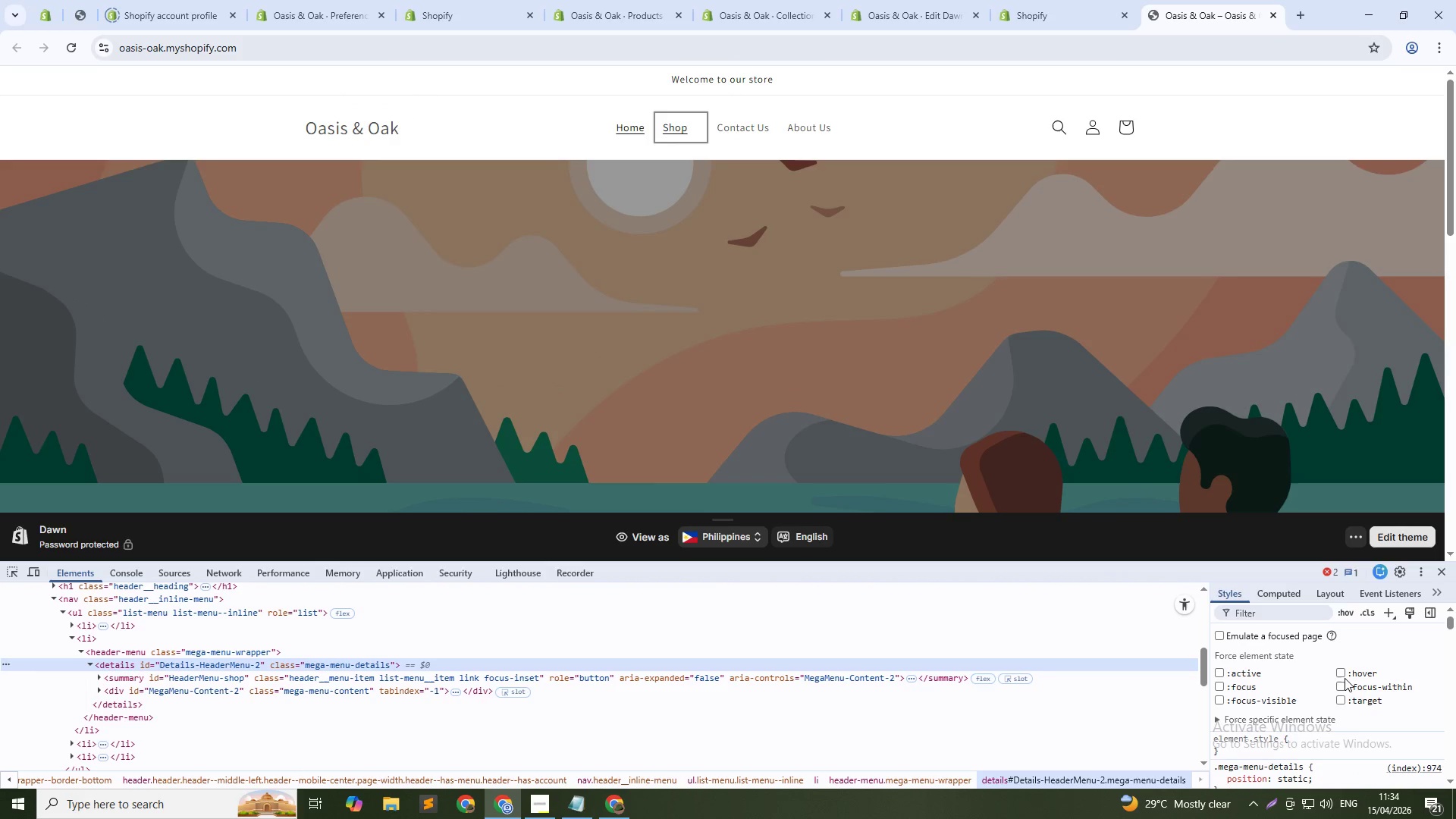 
left_click([1342, 674])
 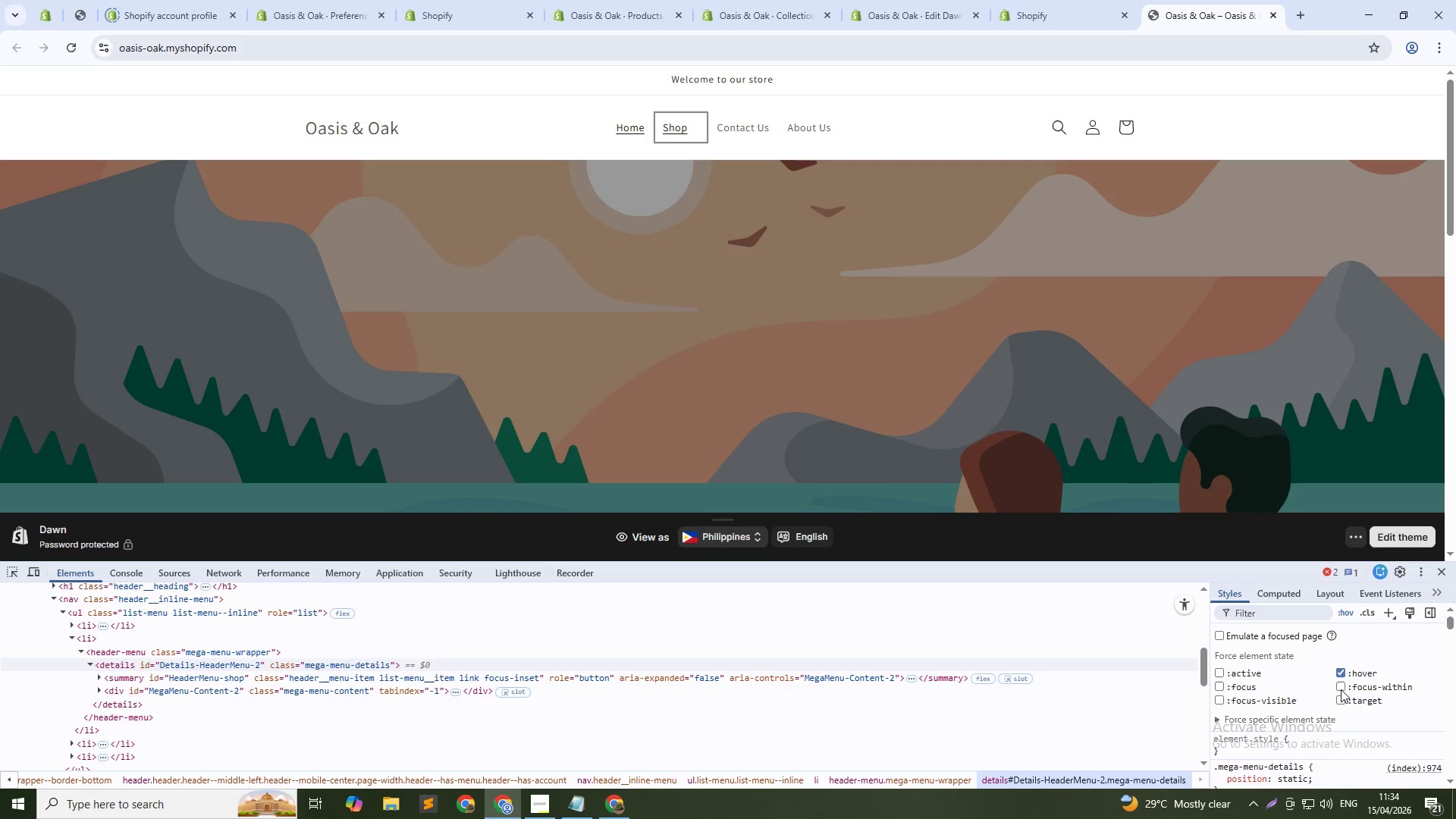 
left_click([1340, 685])
 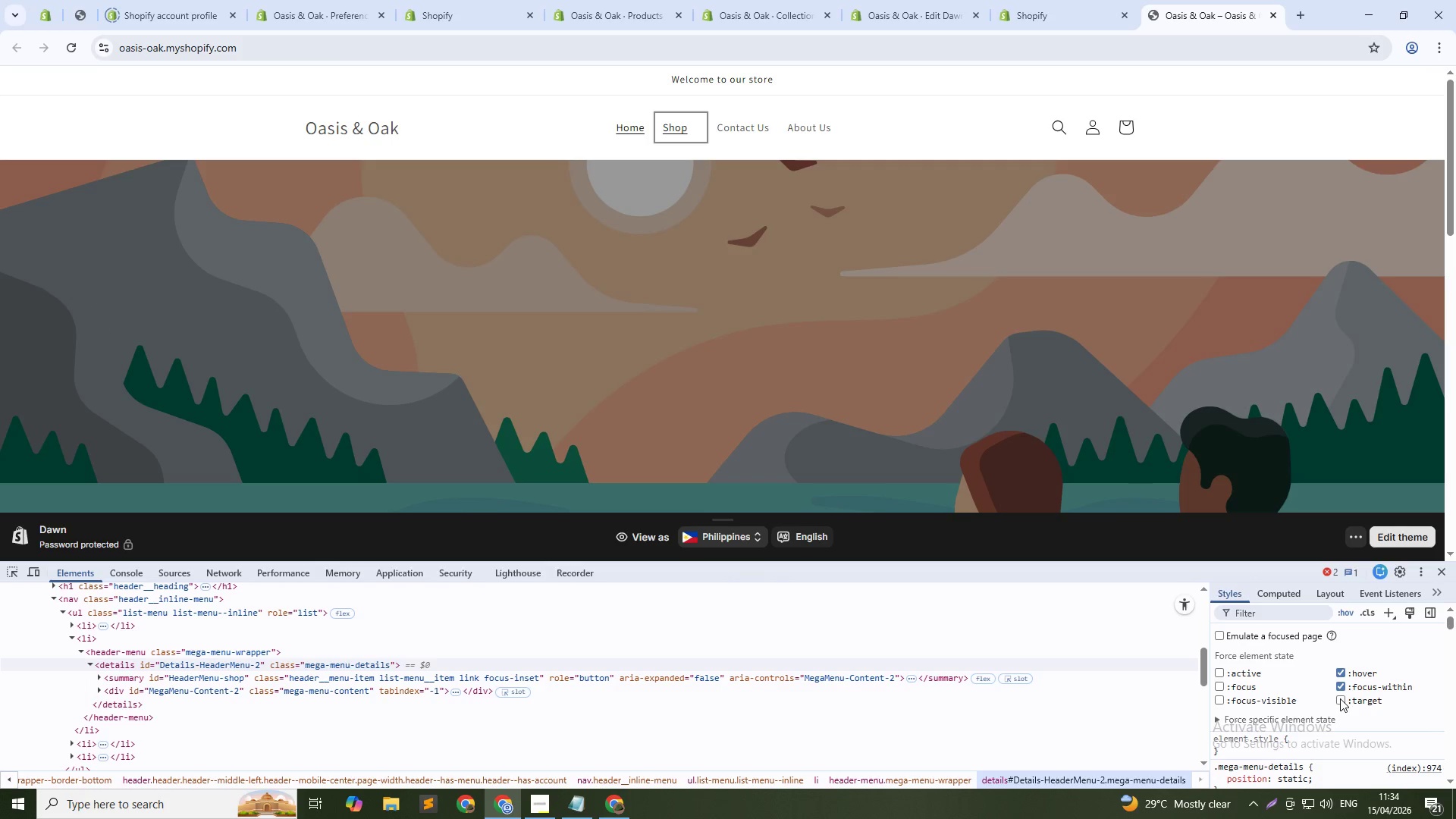 
left_click([1340, 698])
 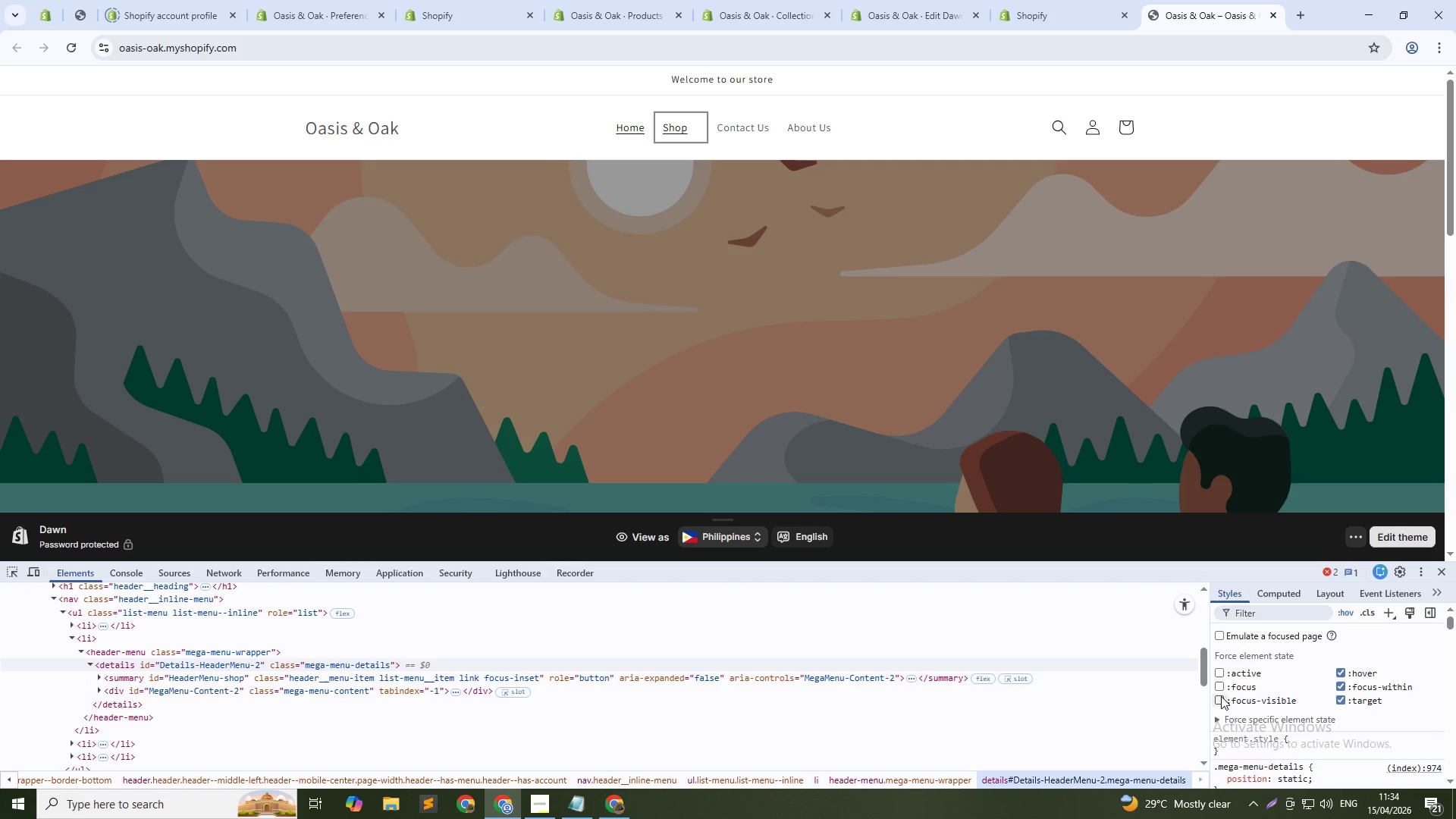 
left_click([1216, 696])
 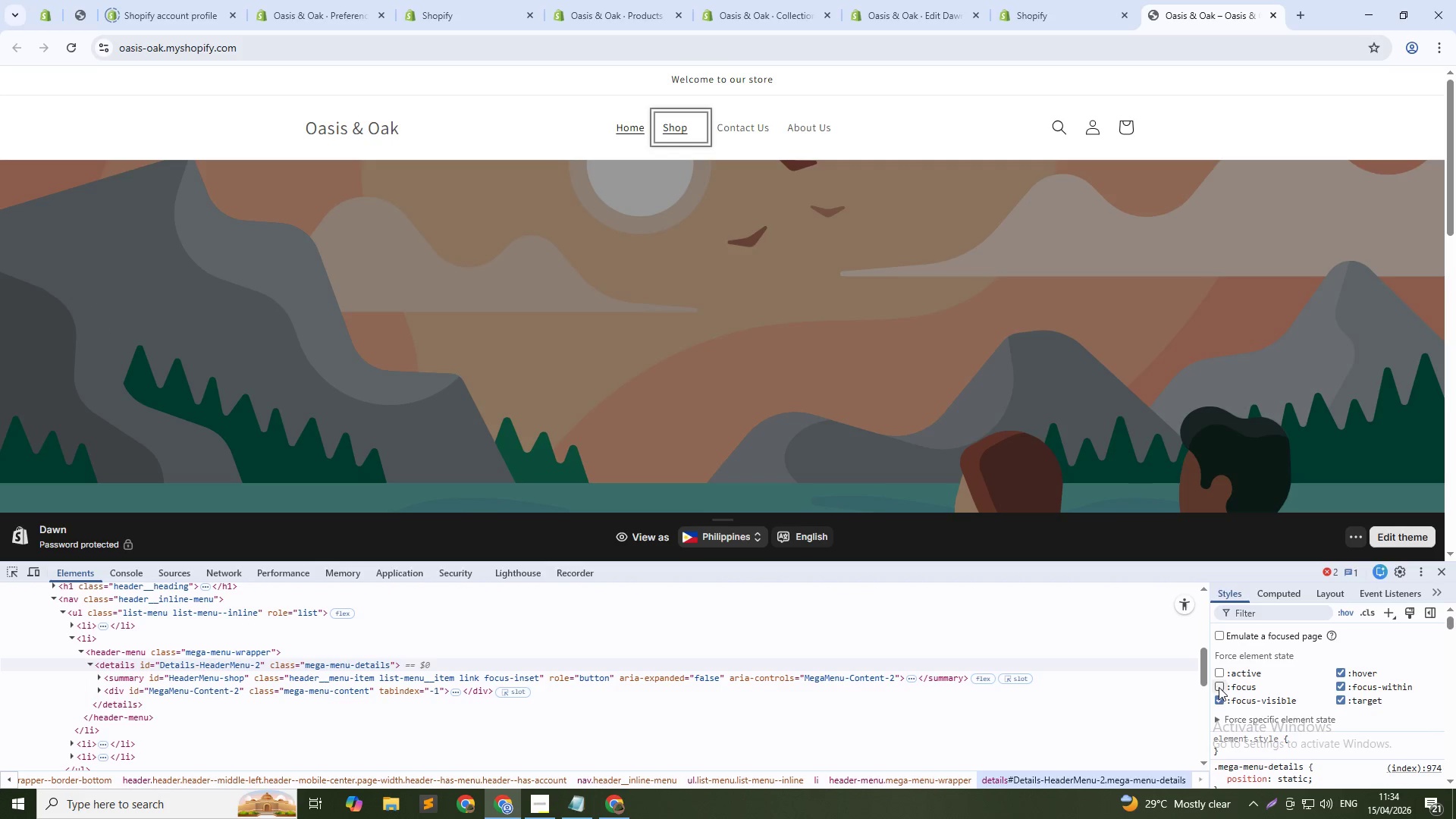 
left_click([1219, 686])
 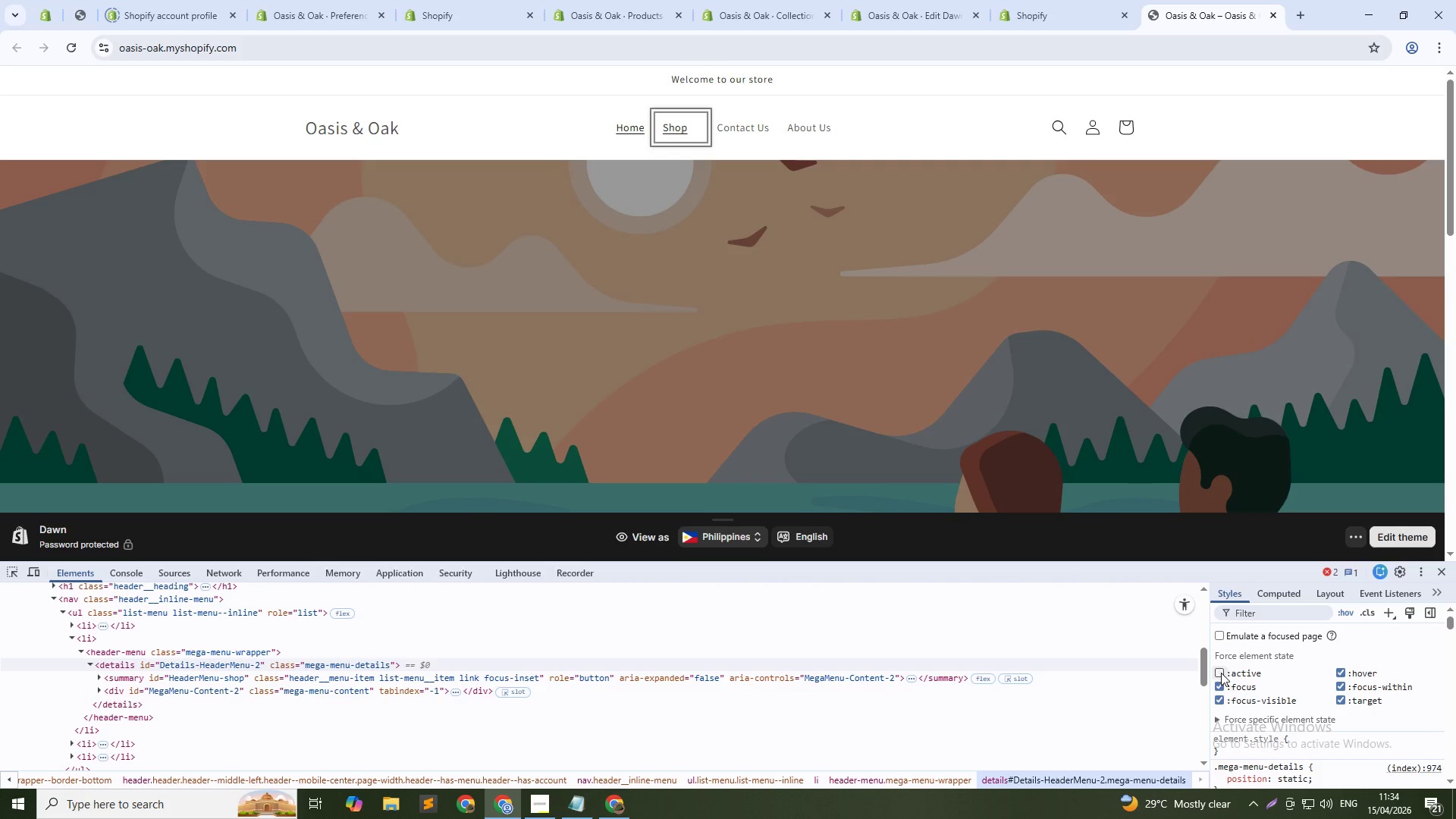 
left_click([1221, 673])
 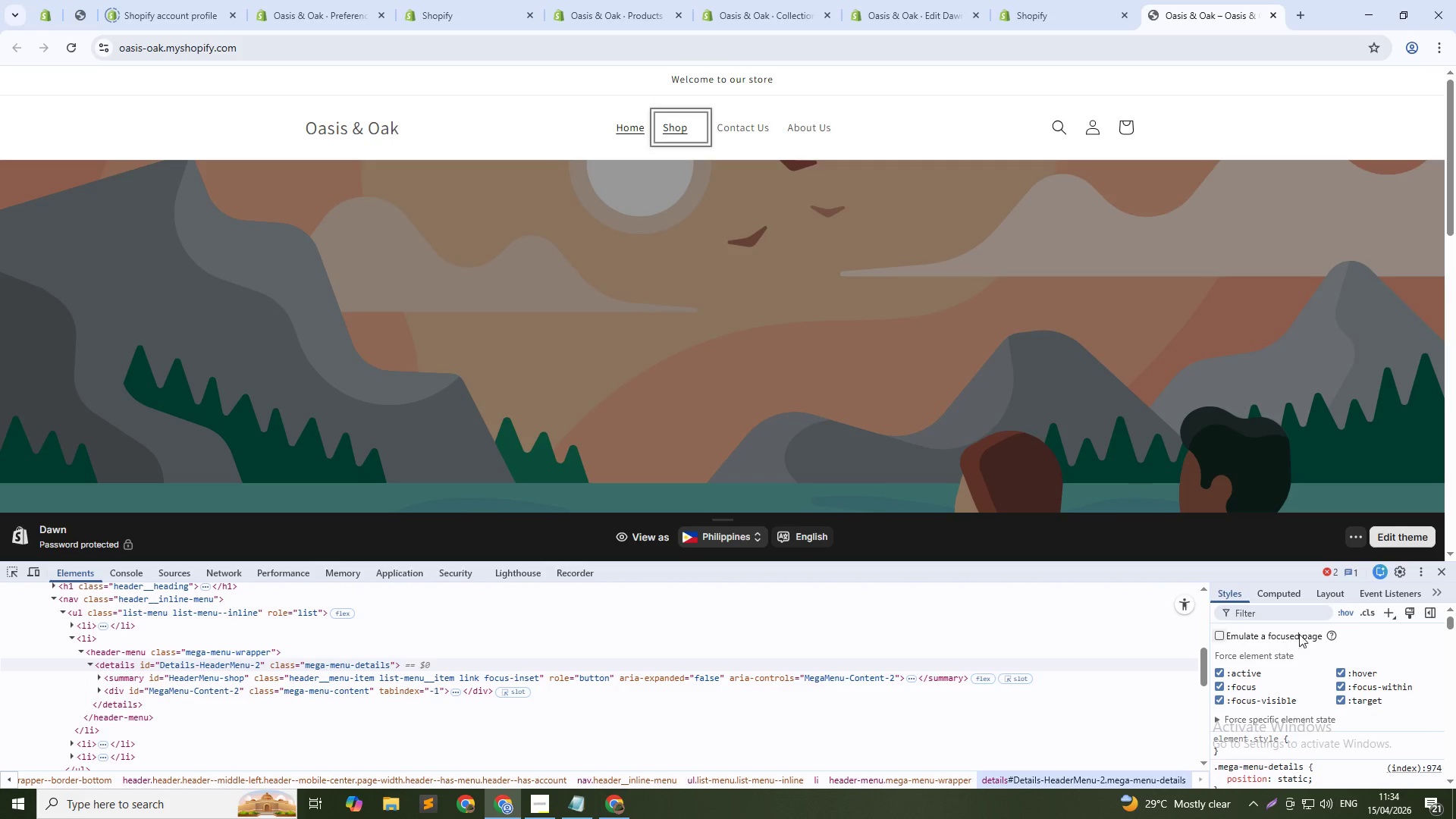 
left_click([1345, 613])
 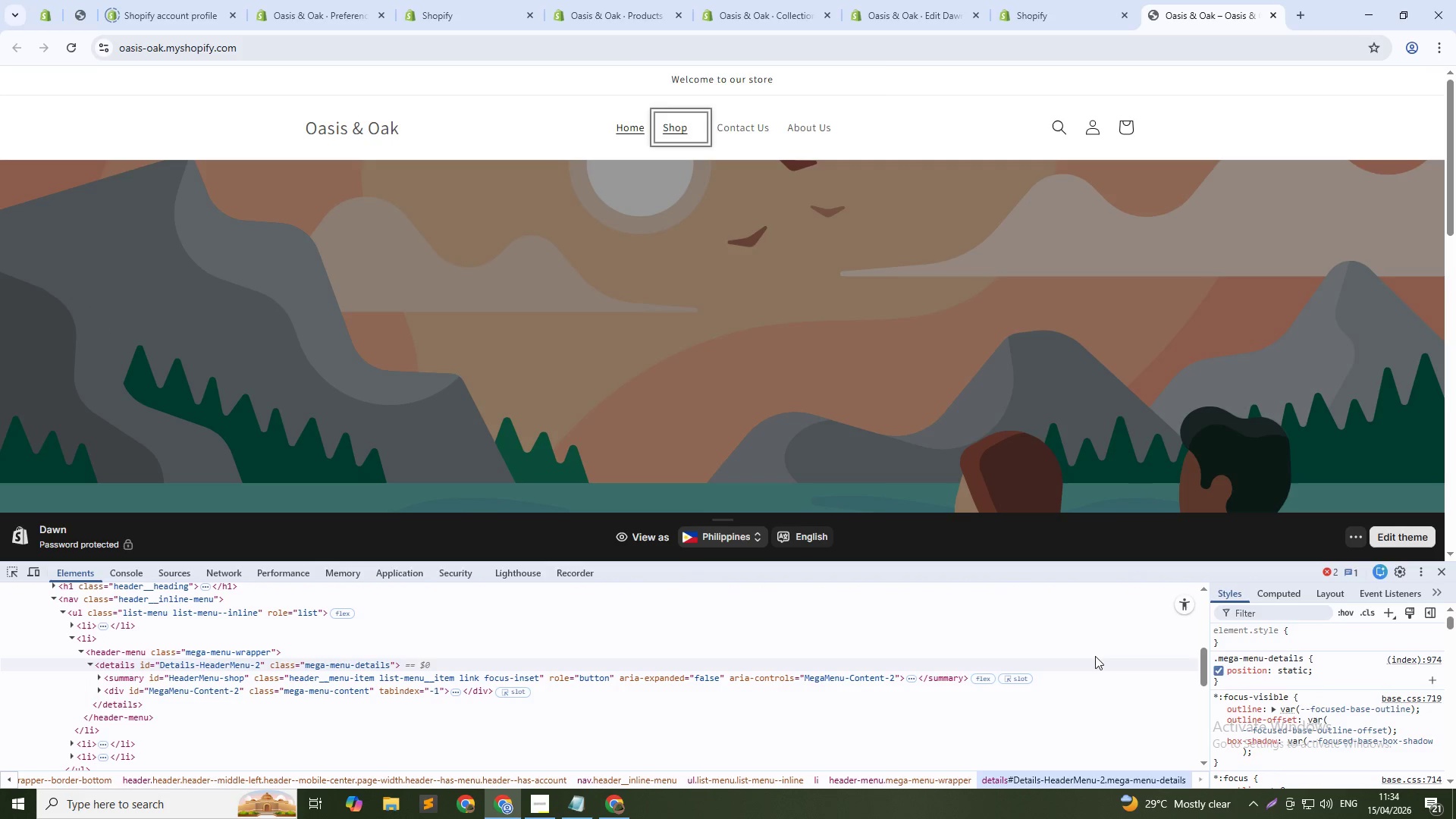 
mouse_move([669, 163])
 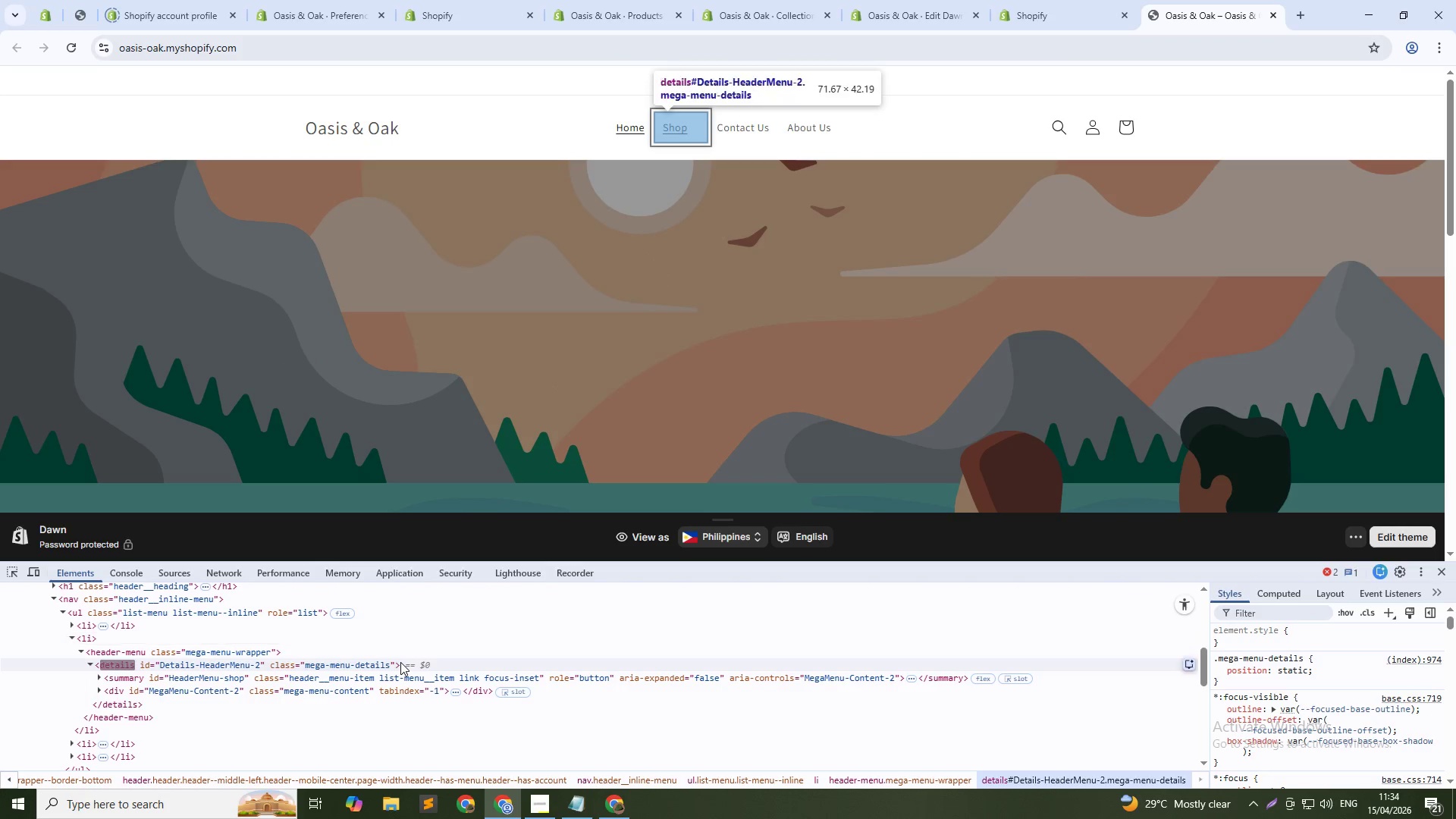 
left_click([392, 663])
 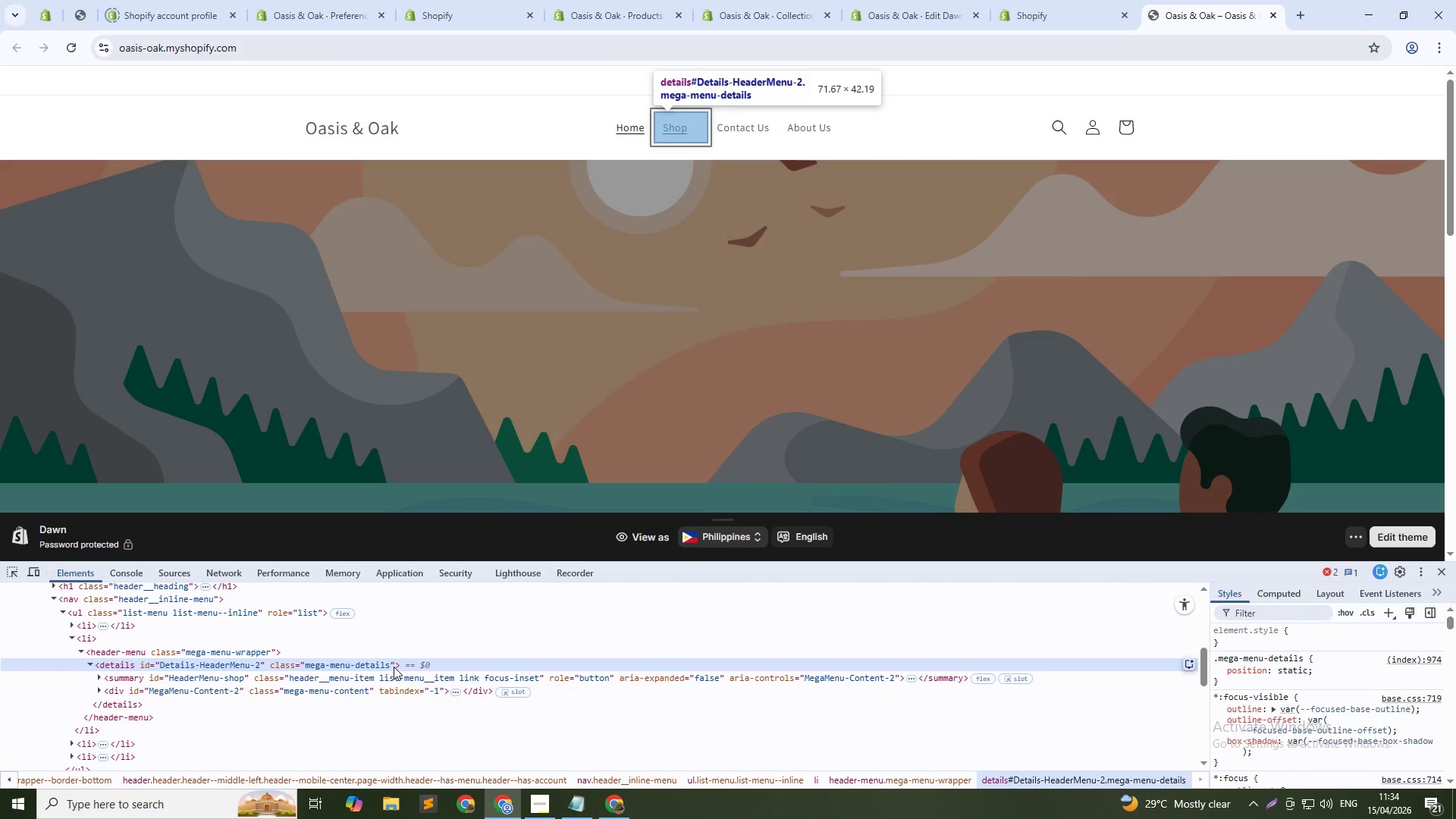 
double_click([394, 667])
 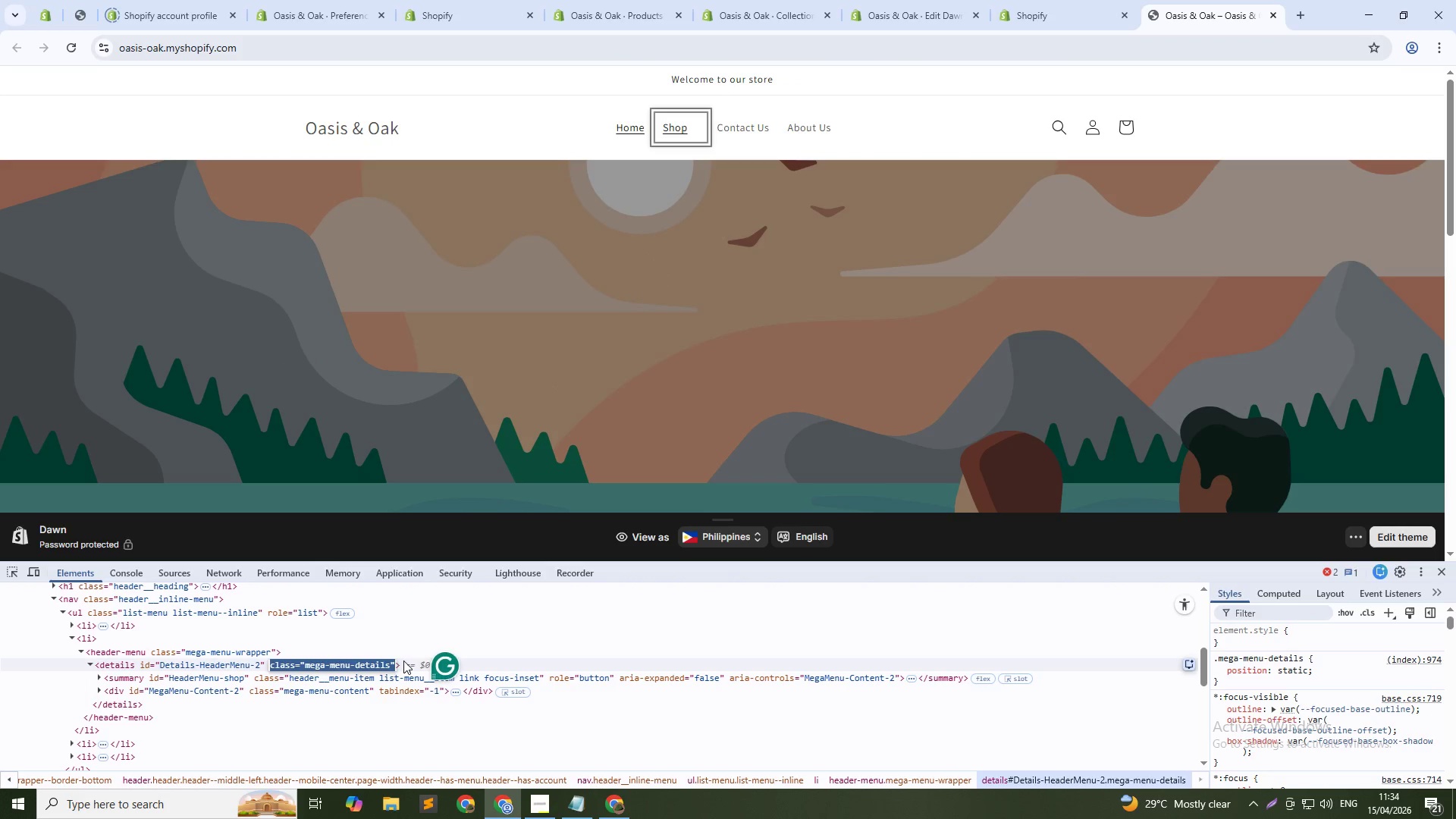 
key(ArrowRight)
 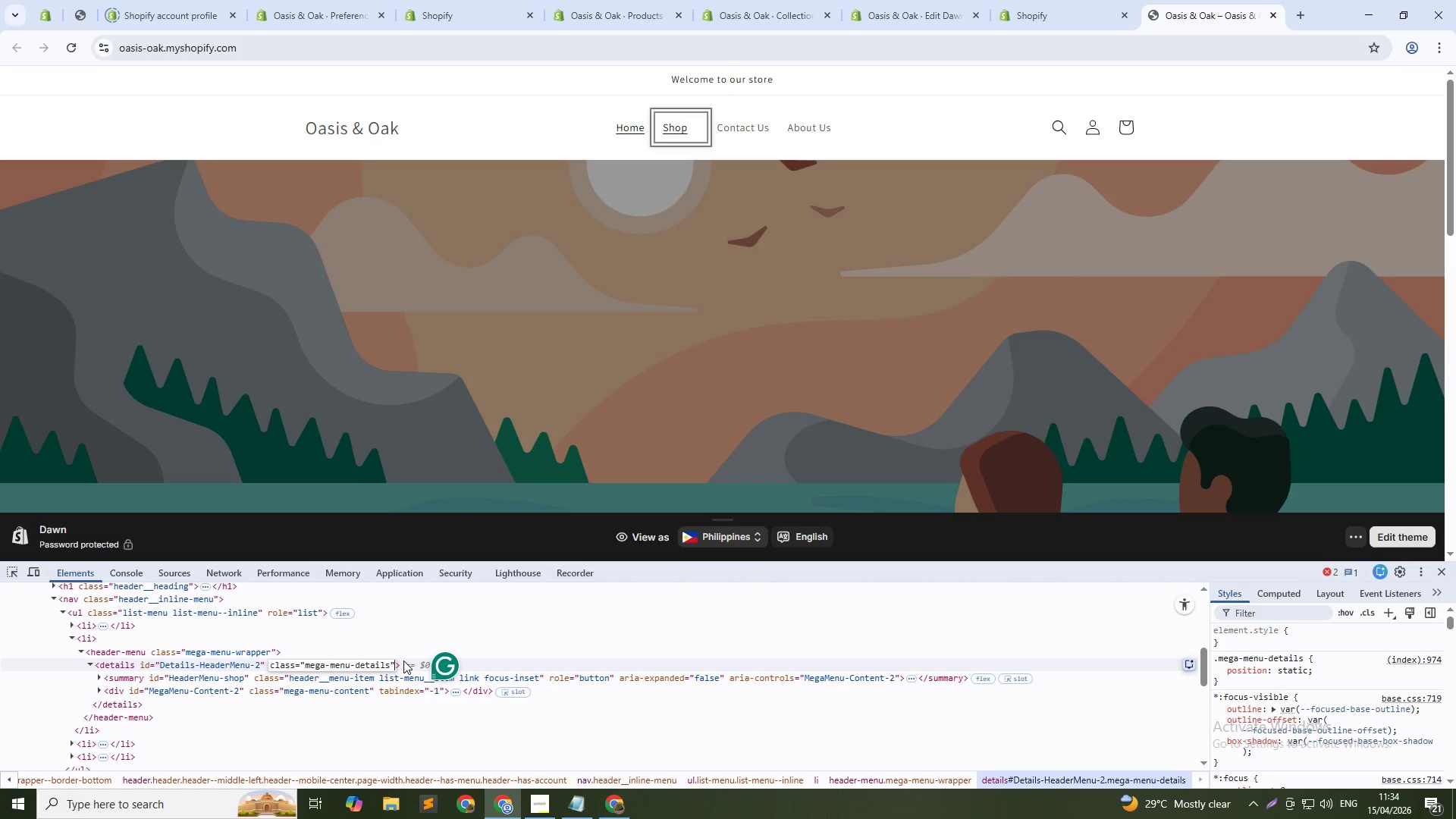 
type( open="")
 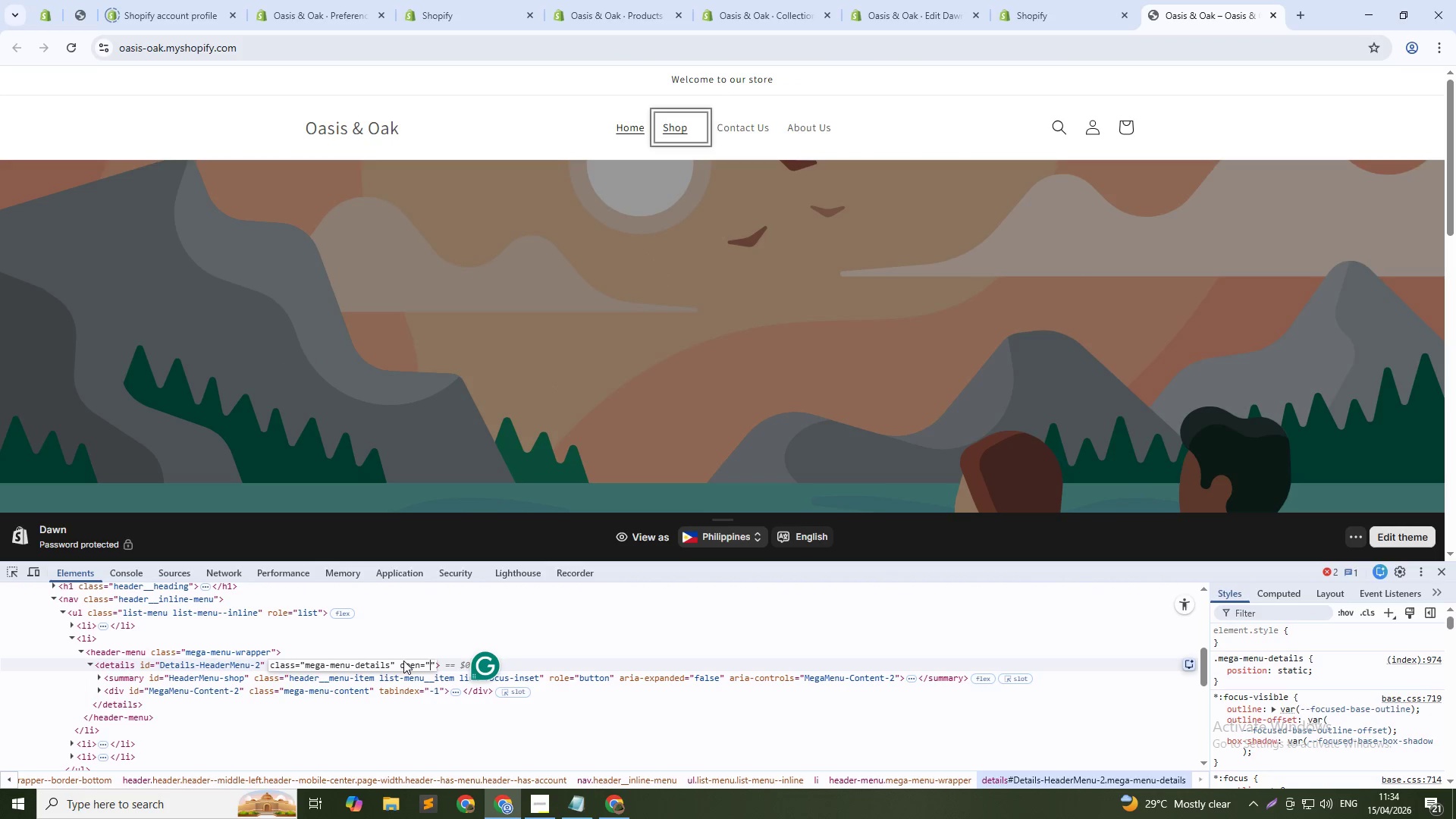 
 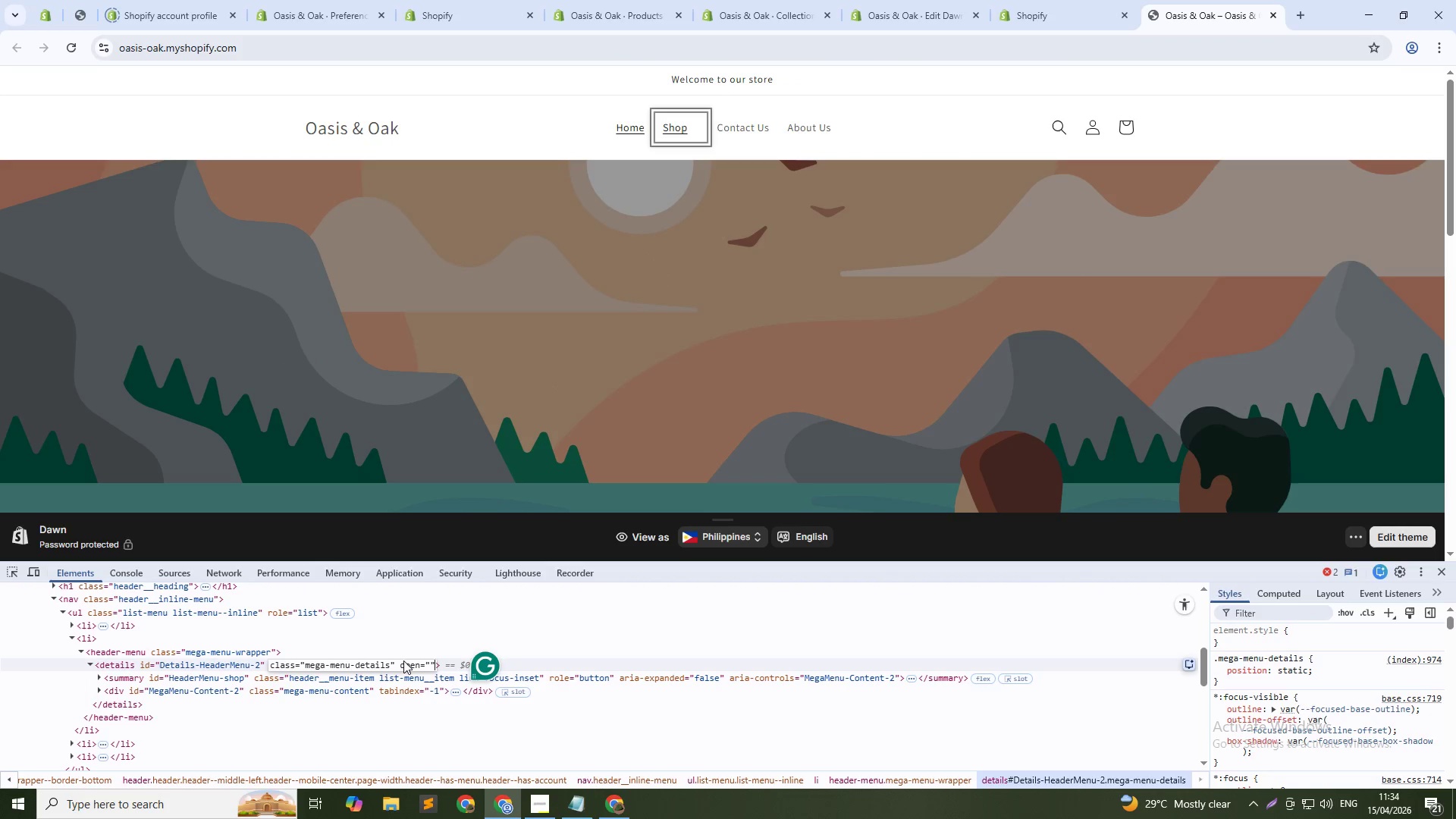 
key(ArrowLeft)
 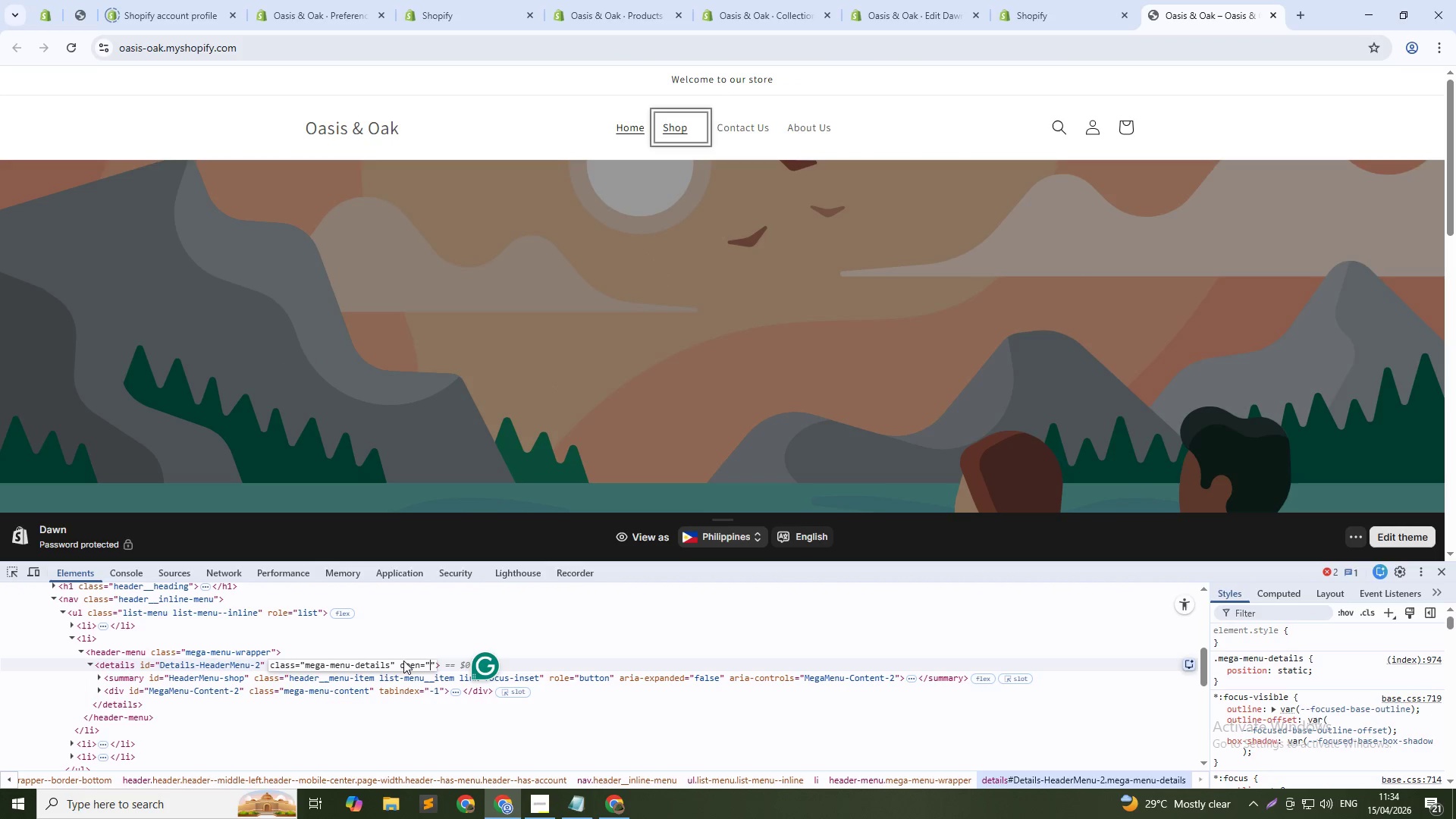 
type(true)
 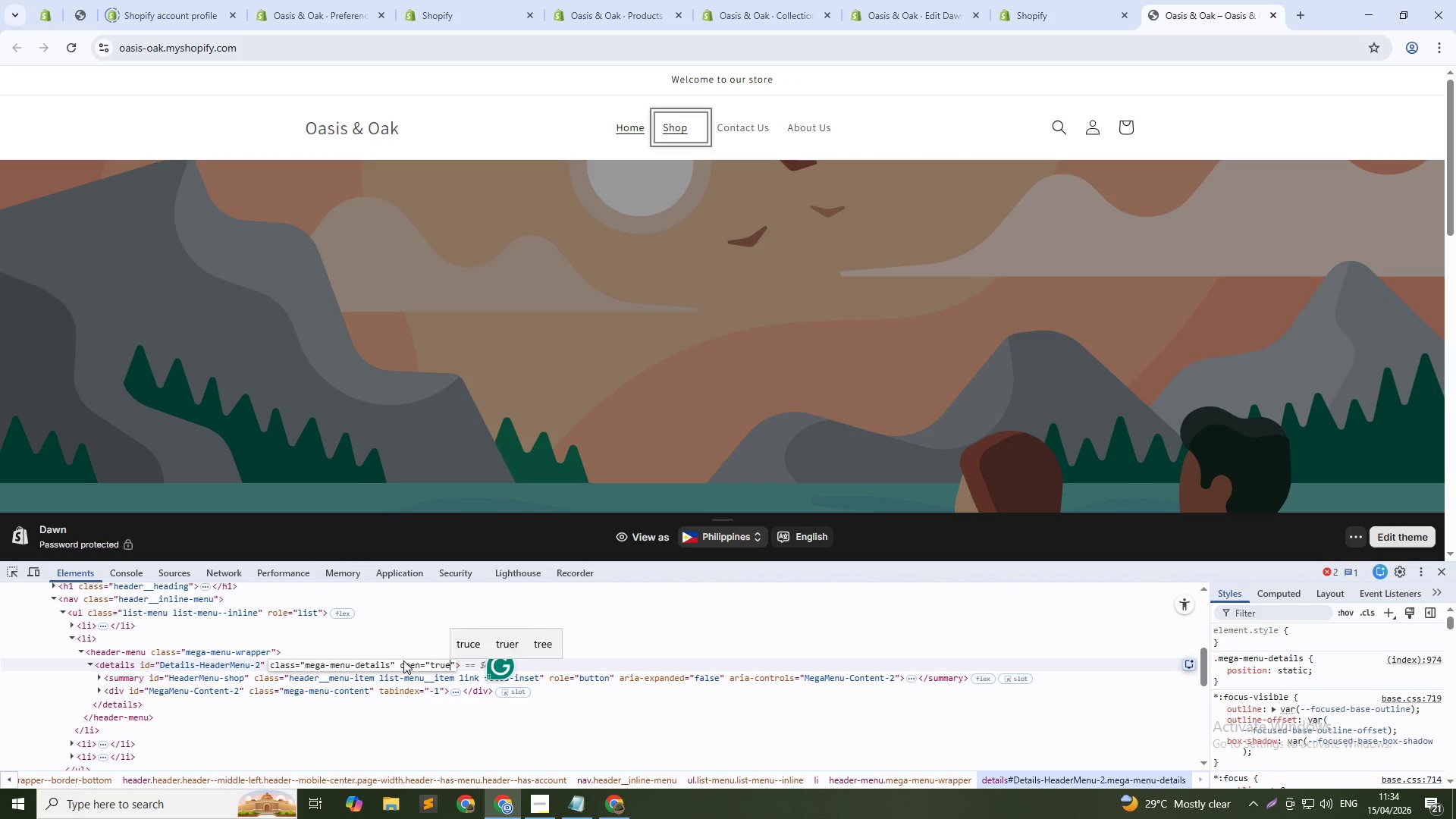 
key(Enter)
 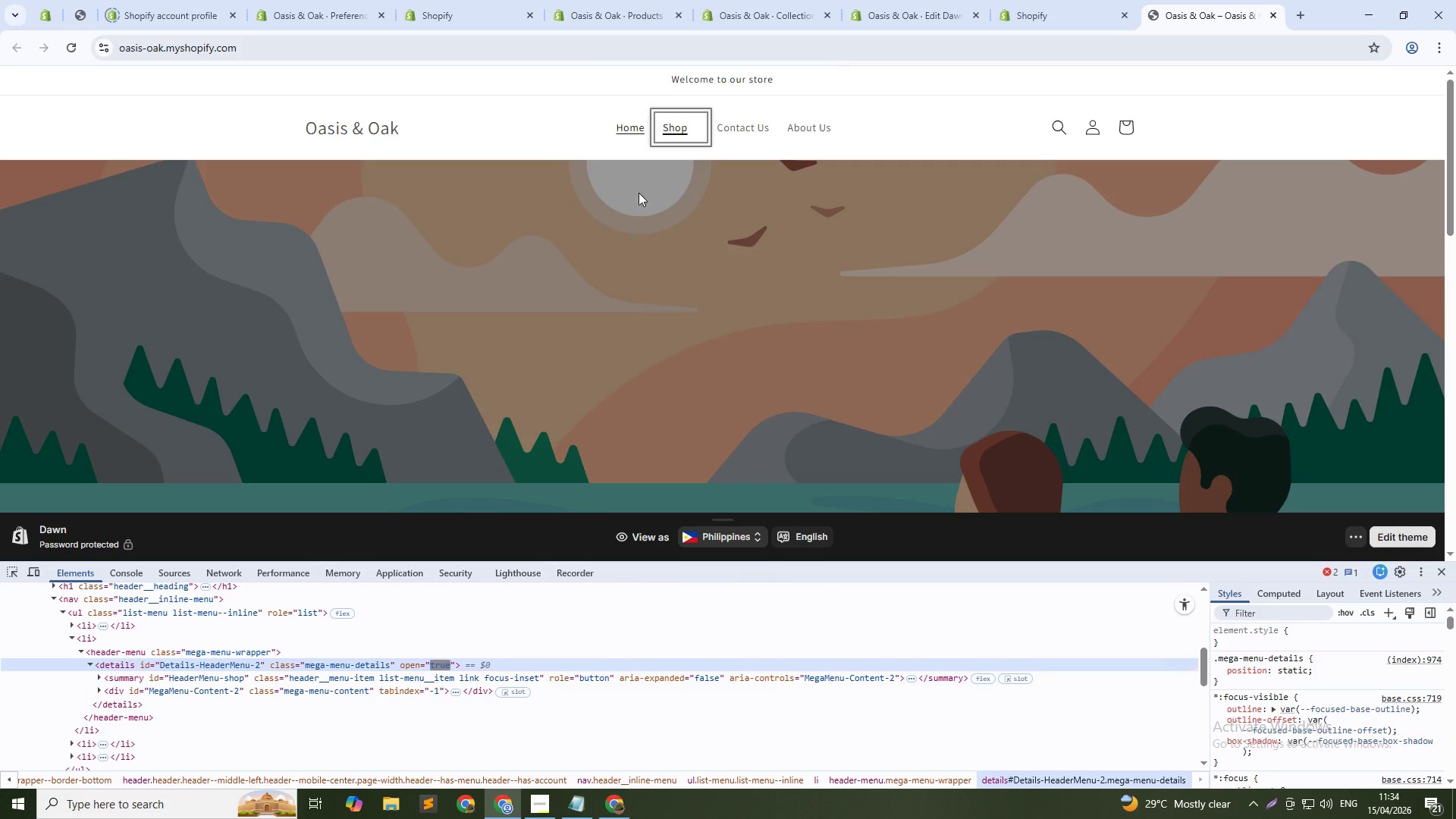 
mouse_move([676, 146])
 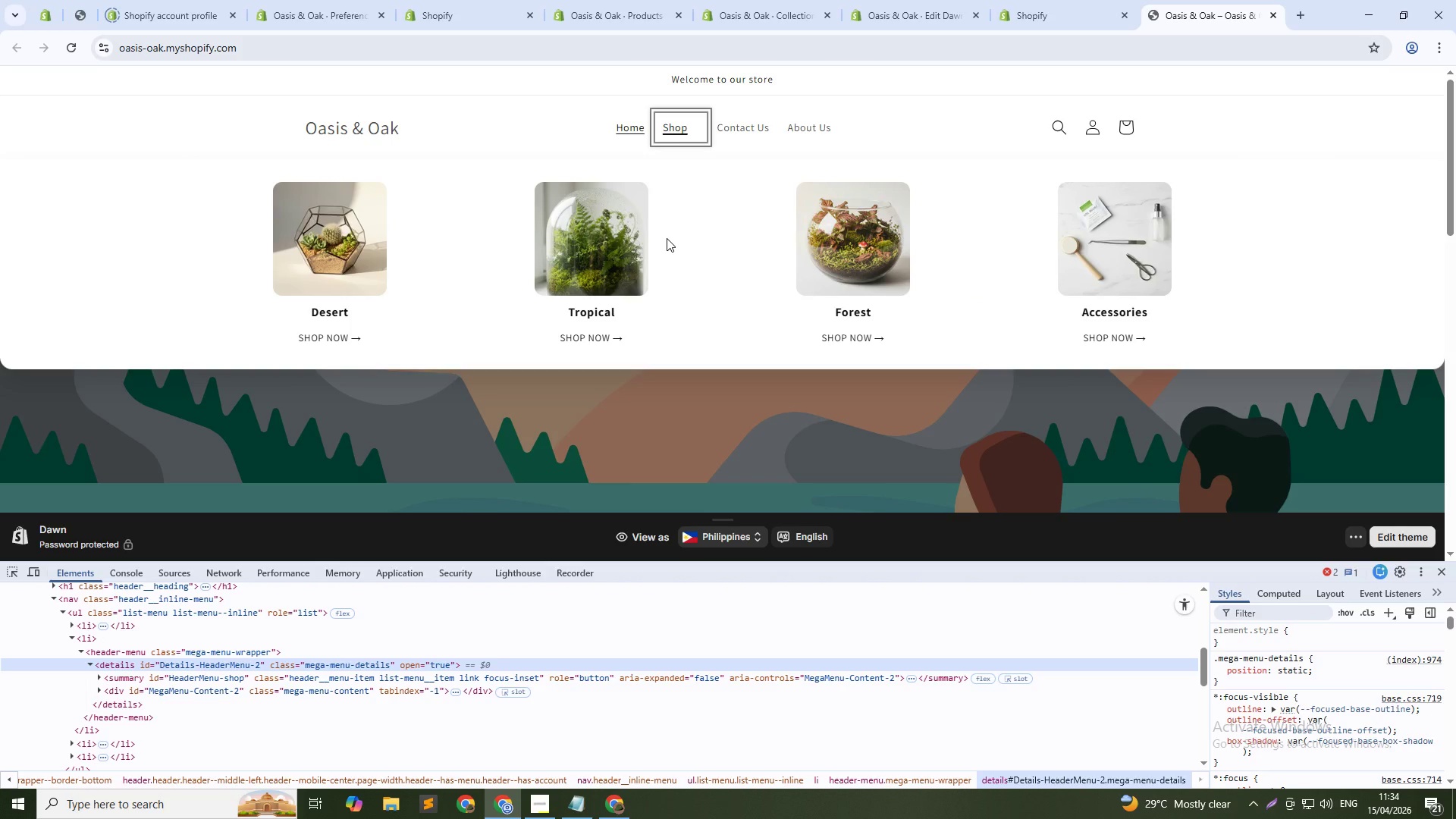 
right_click([667, 238])
 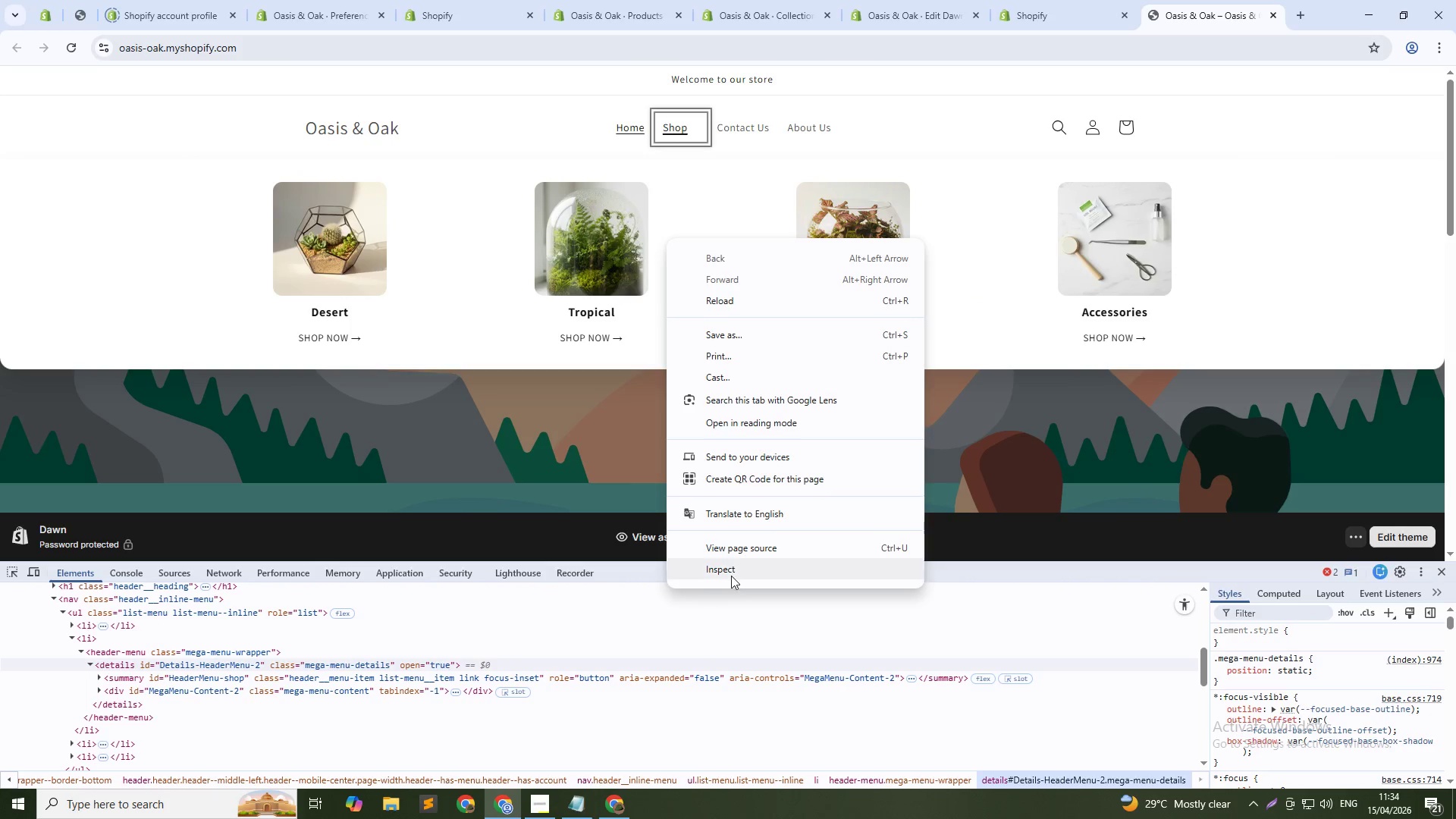 
left_click([733, 567])
 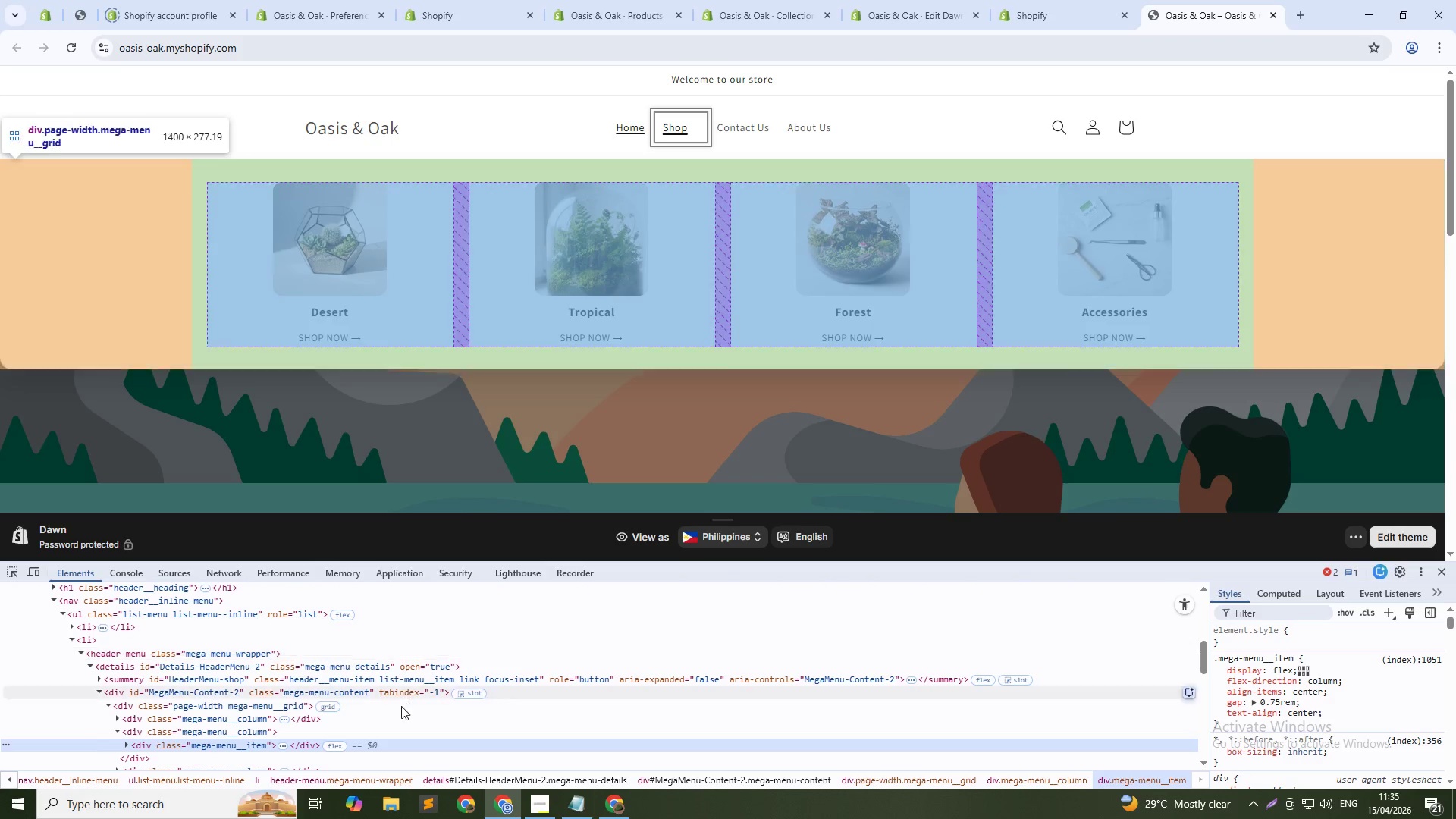 
wait(12.8)
 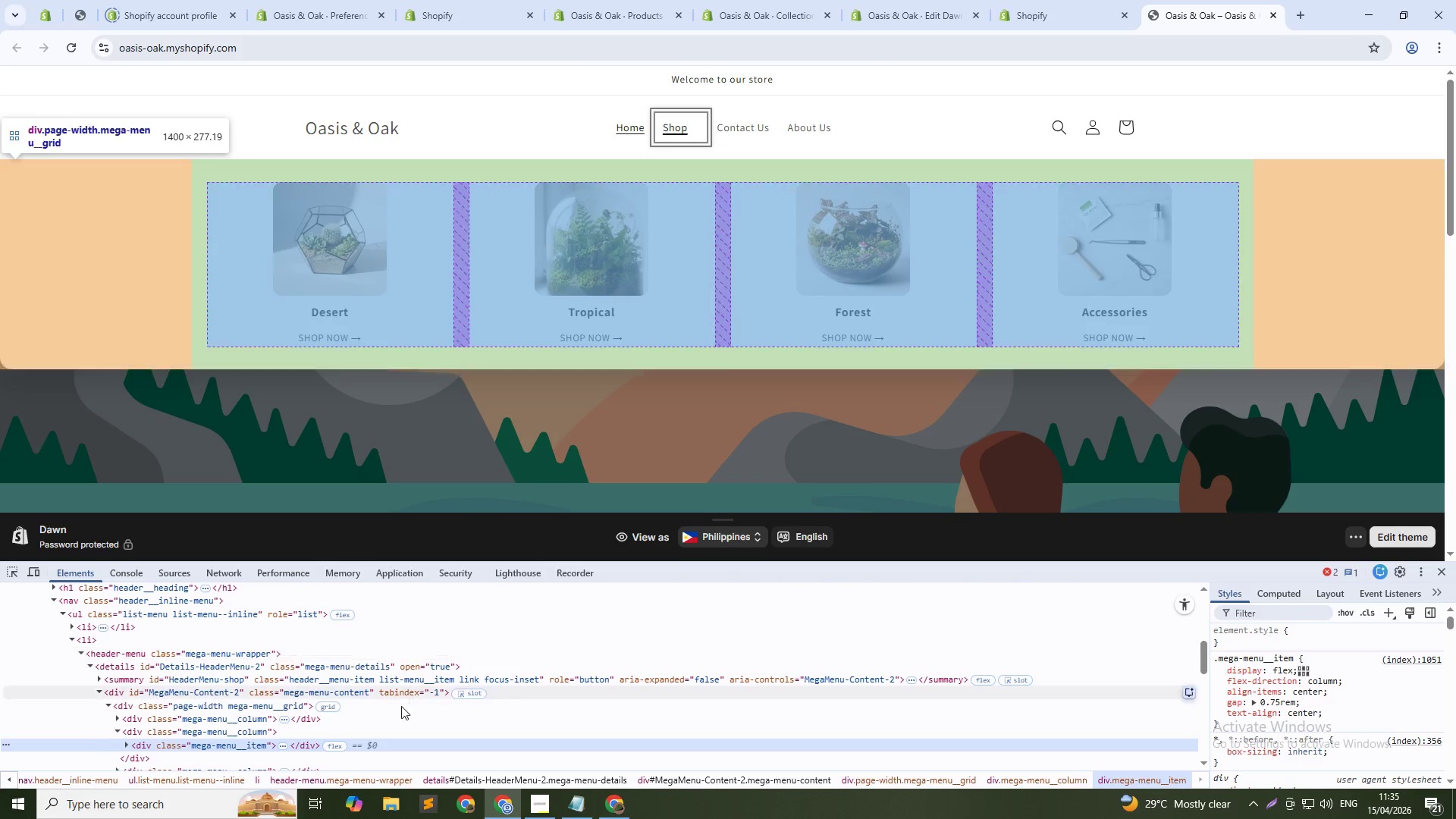 
right_click([654, 221])
 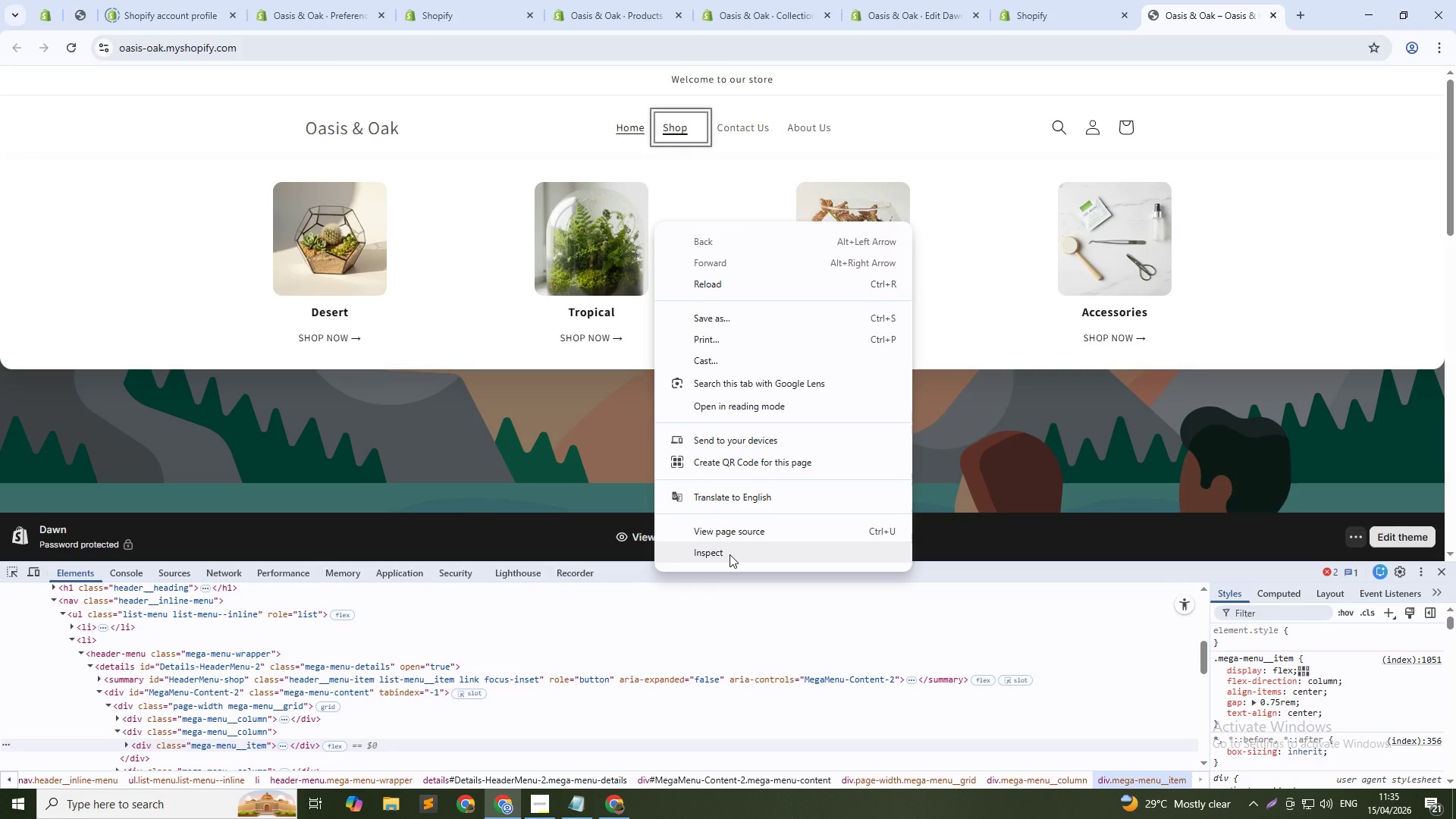 
left_click([730, 554])
 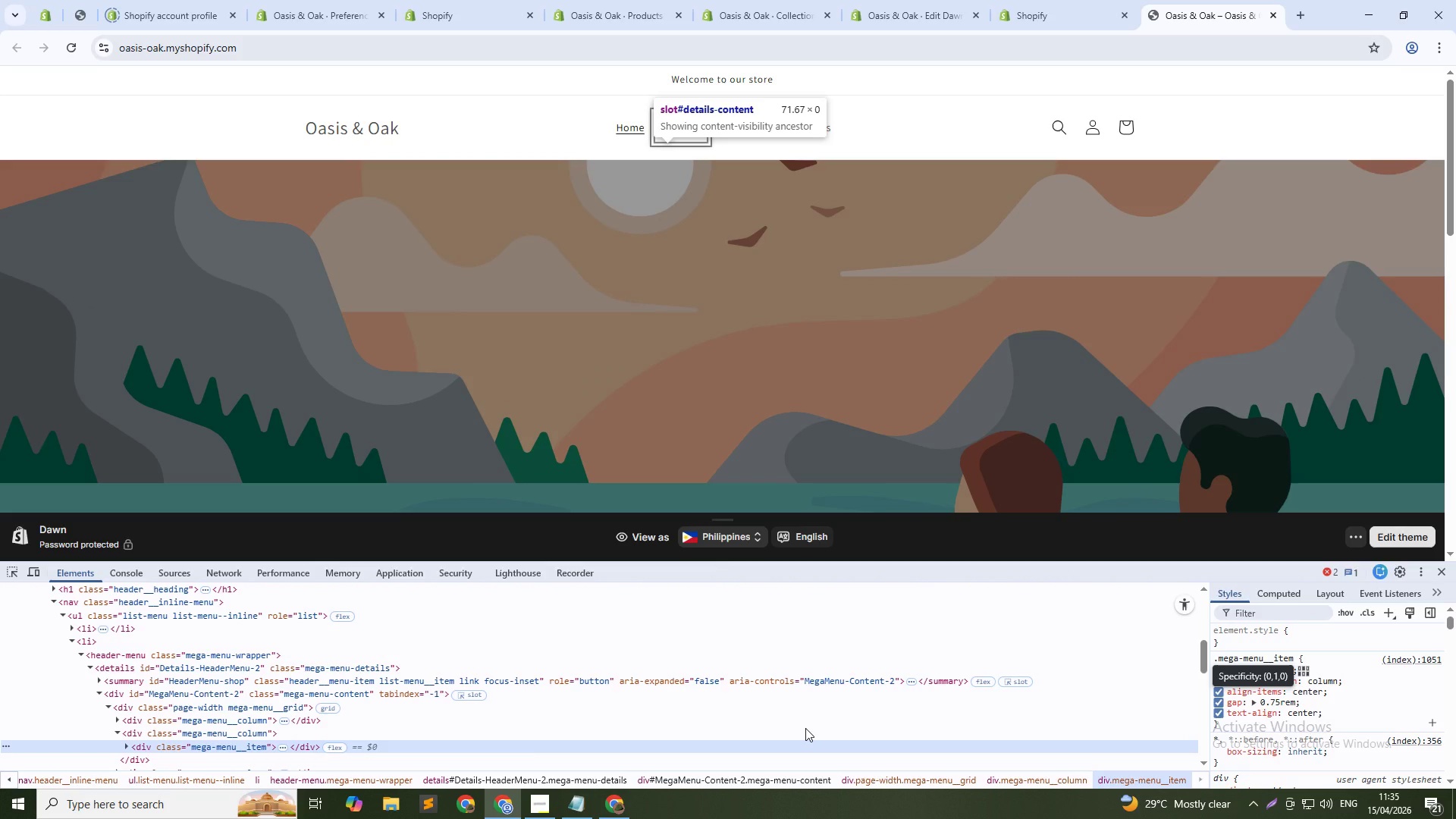 
wait(5.48)
 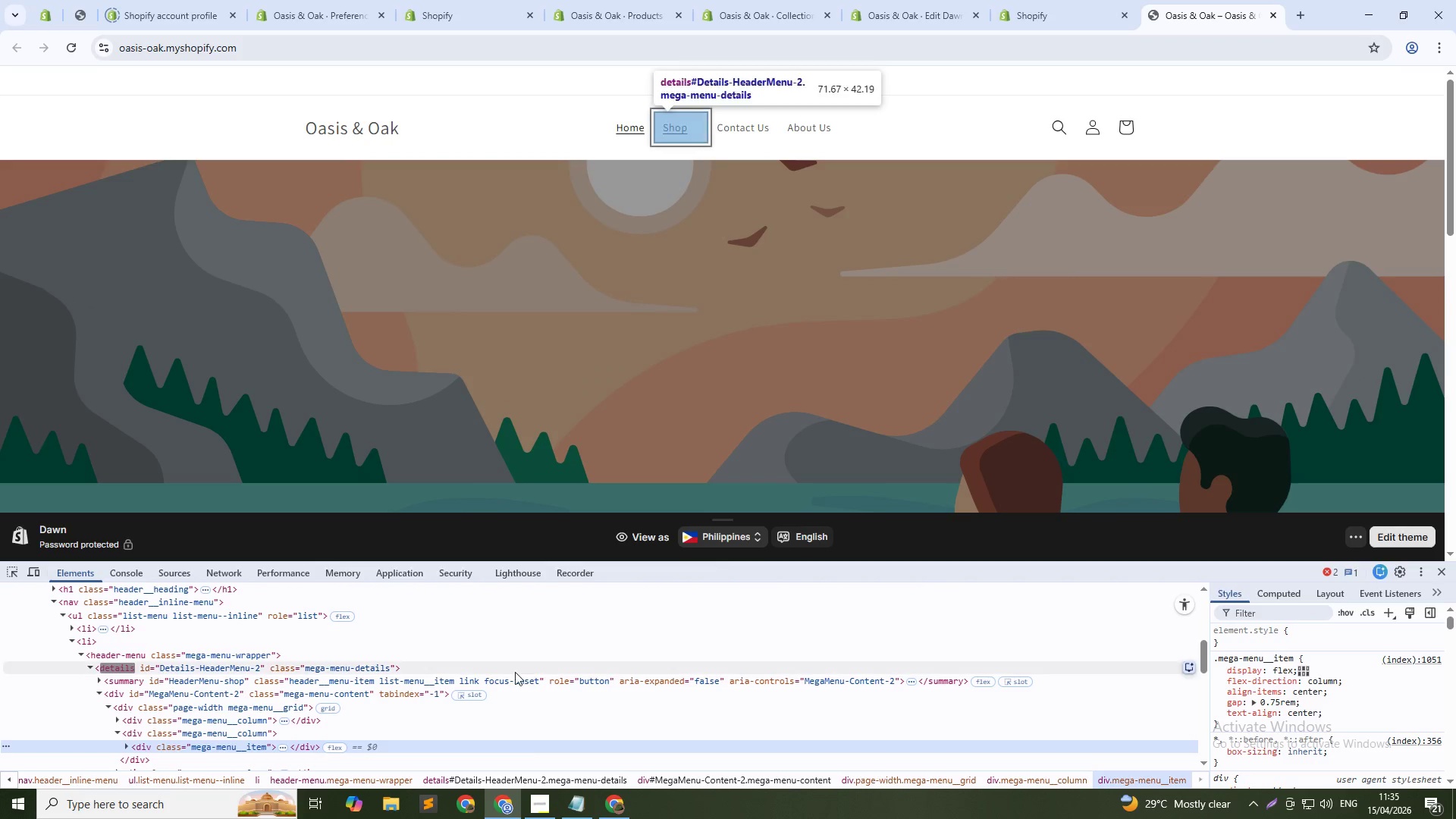 
left_click([285, 720])
 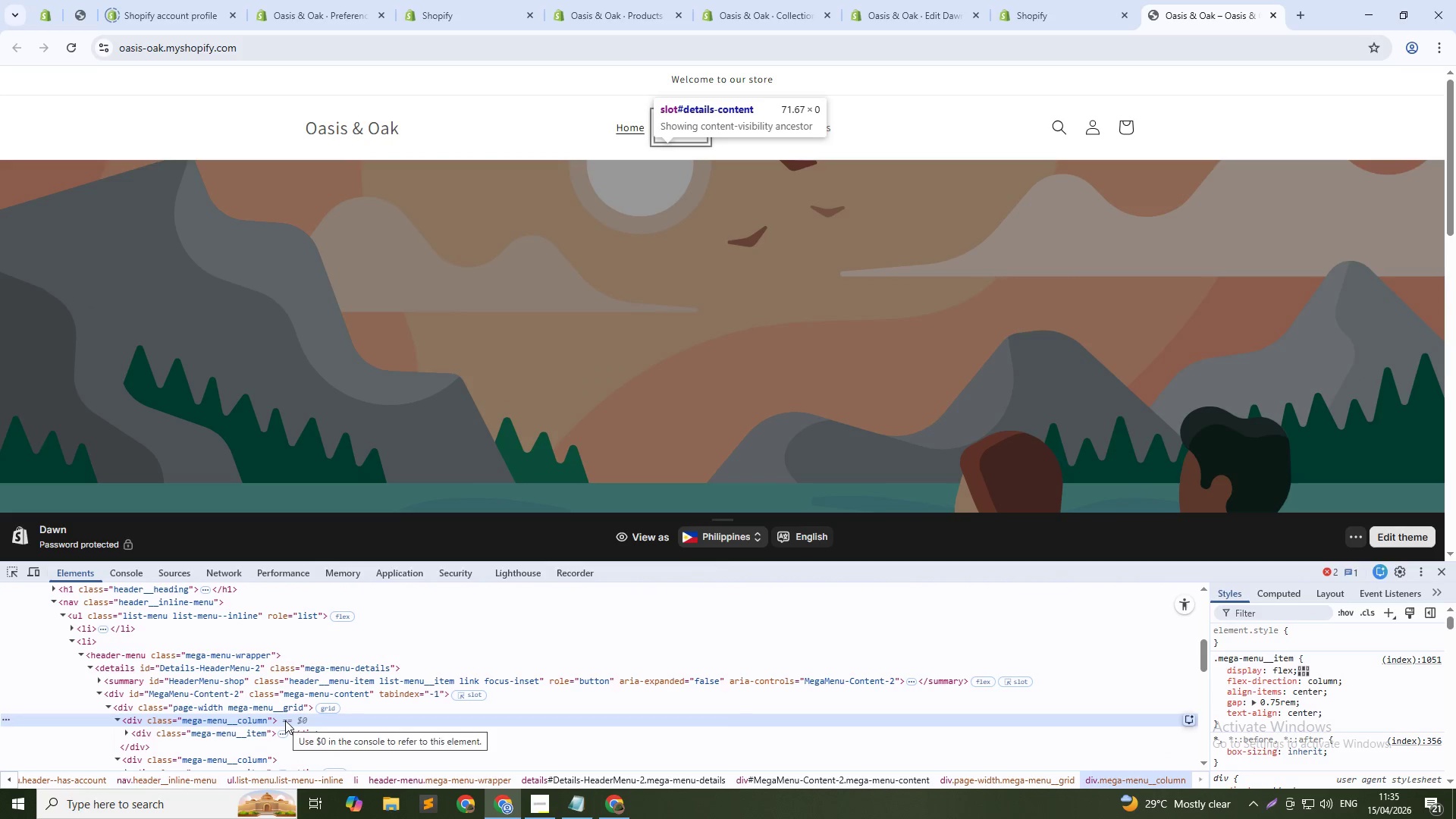 
scroll: coordinate [285, 720], scroll_direction: down, amount: 1.0
 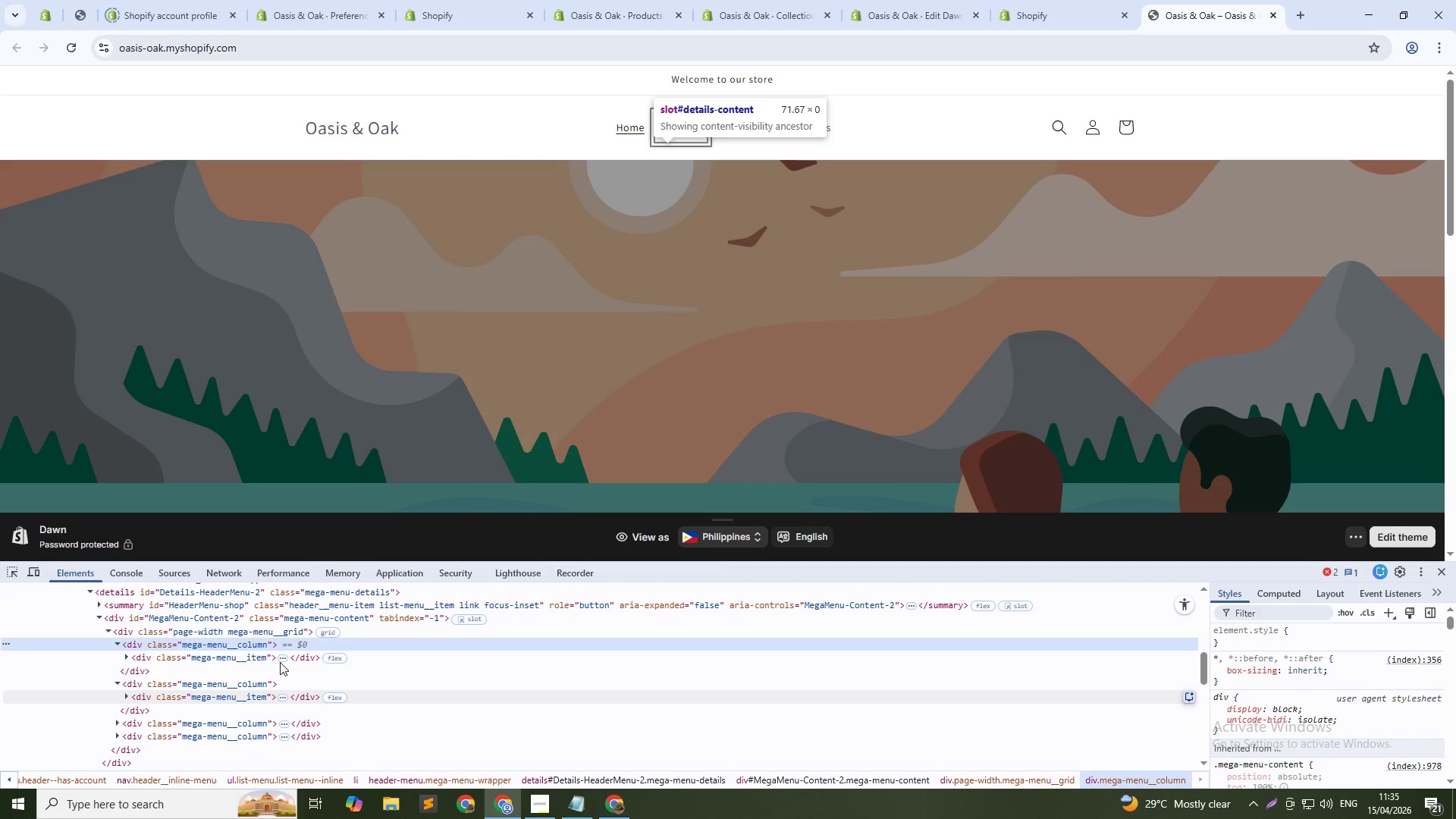 
left_click([279, 661])
 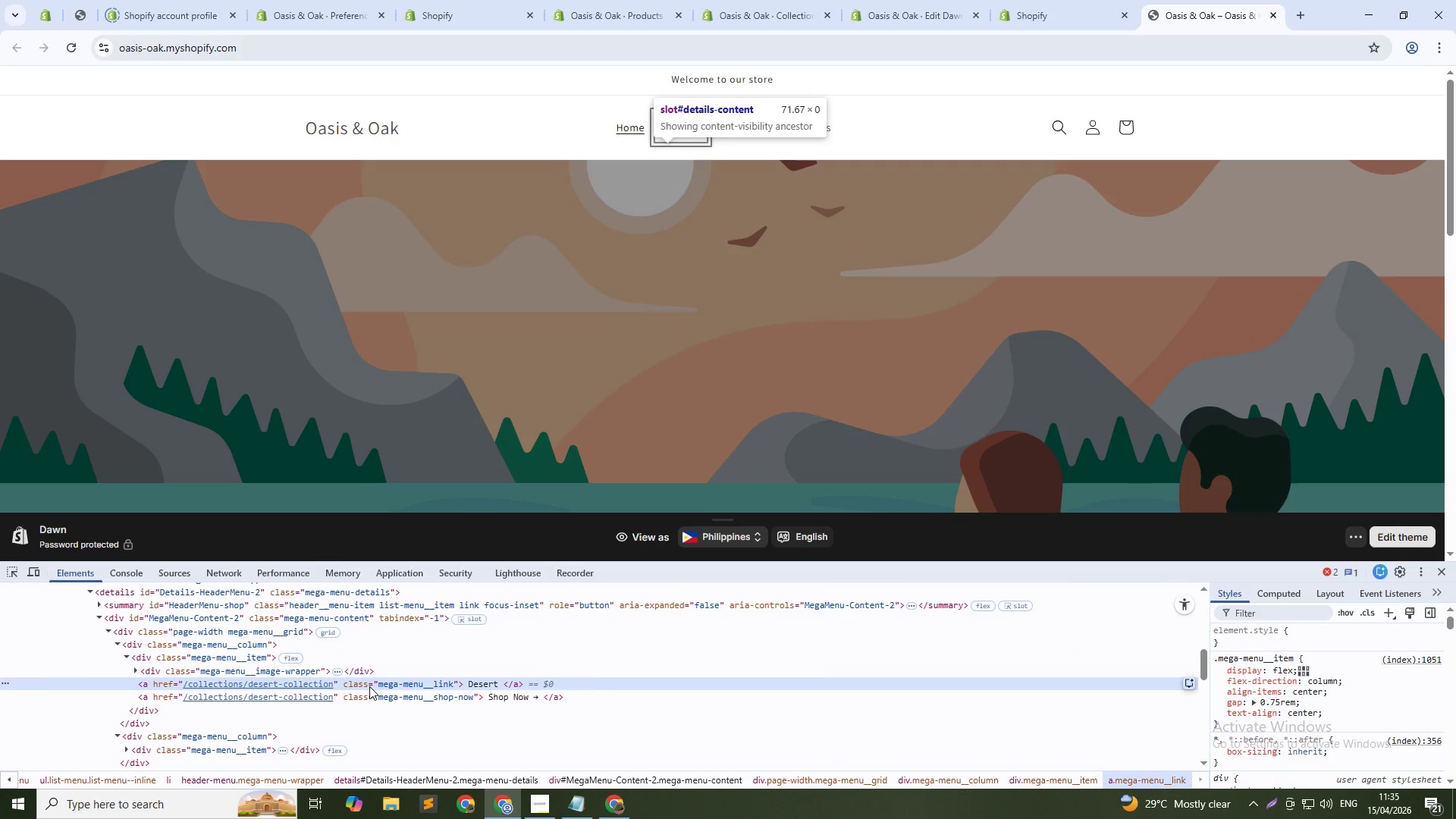 
wait(6.83)
 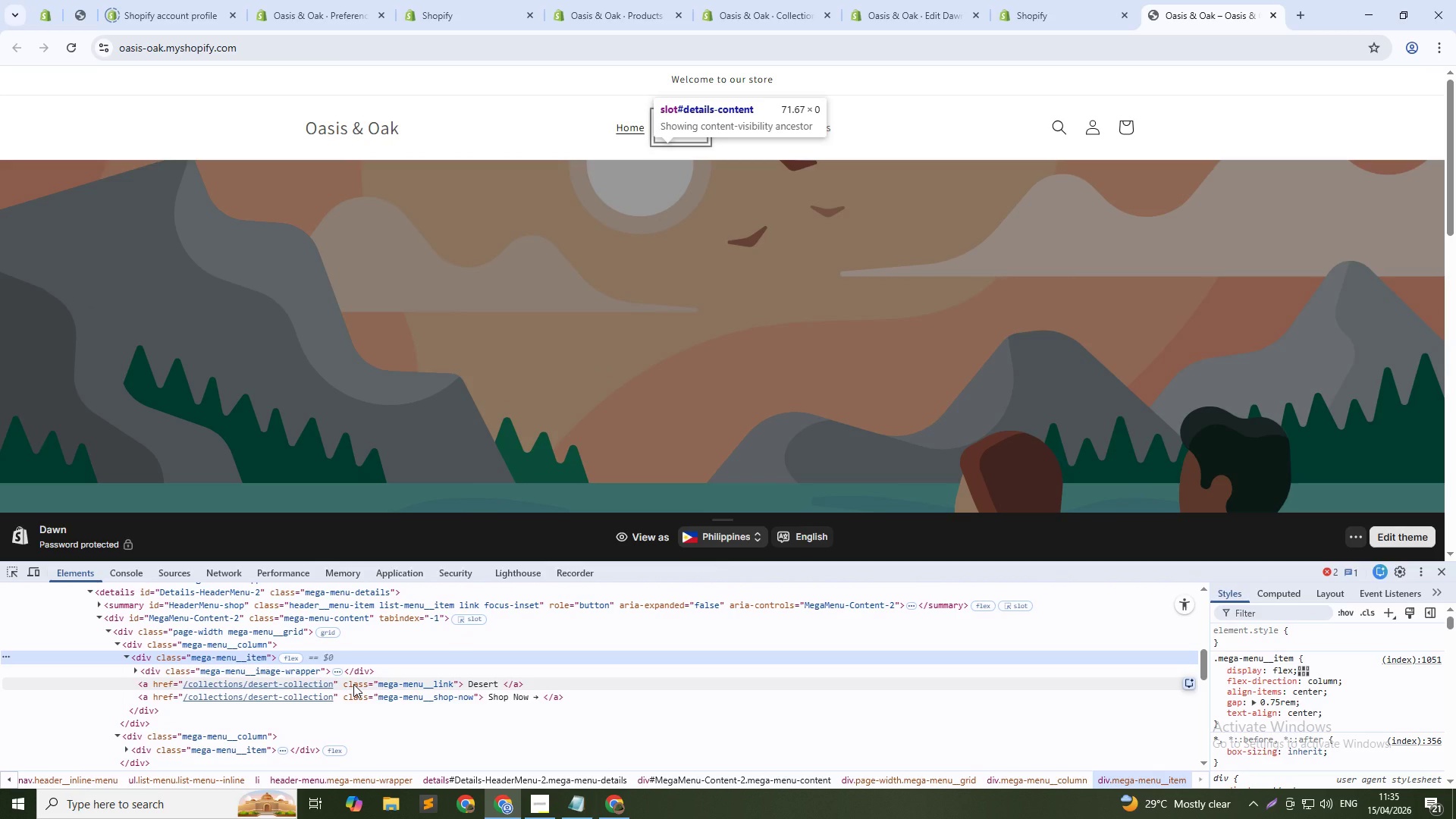 
left_click([335, 673])
 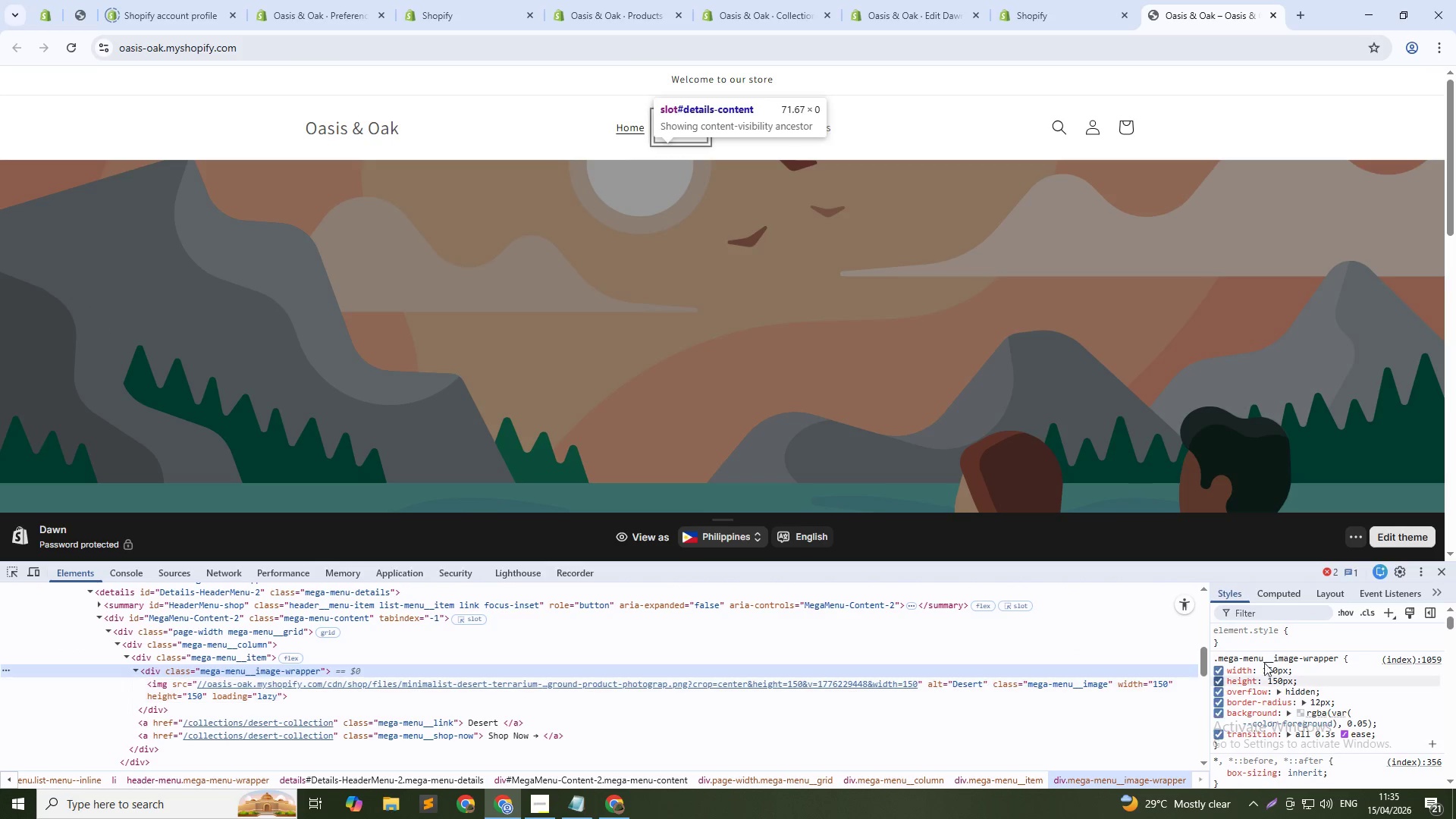 
left_click([1267, 671])
 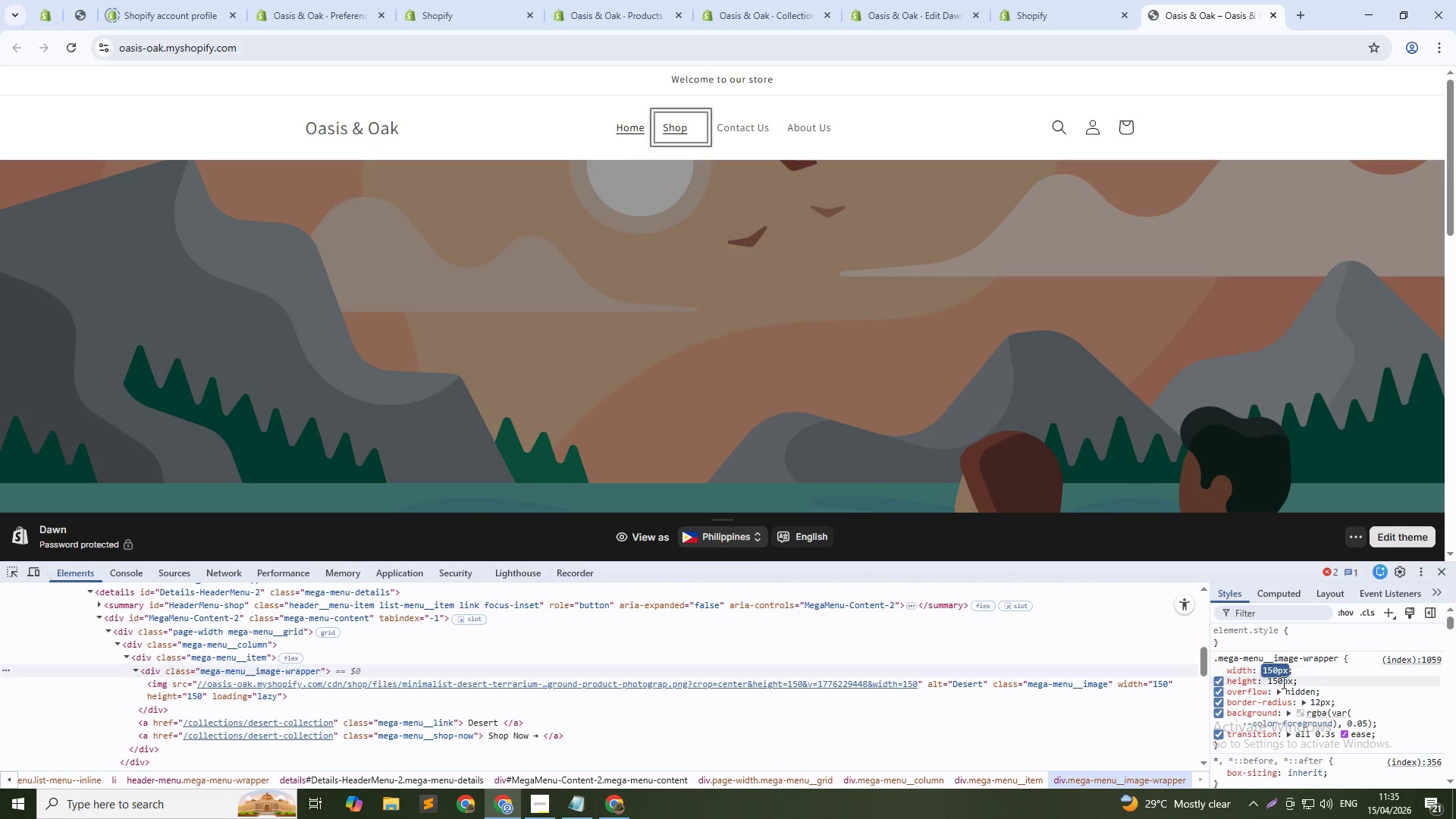 
key(Shift+ArrowUp)
 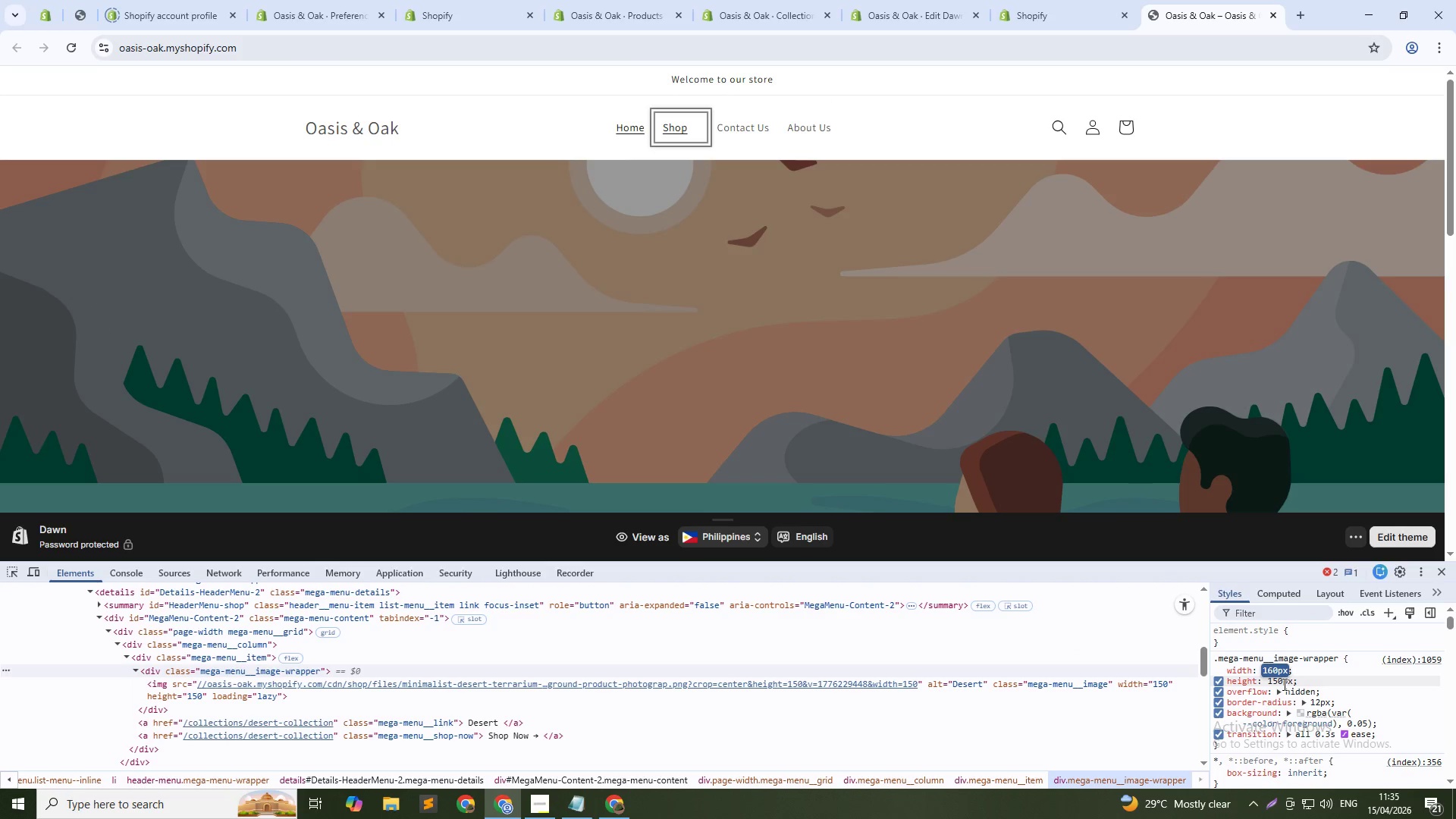 
key(Shift+ArrowUp)
 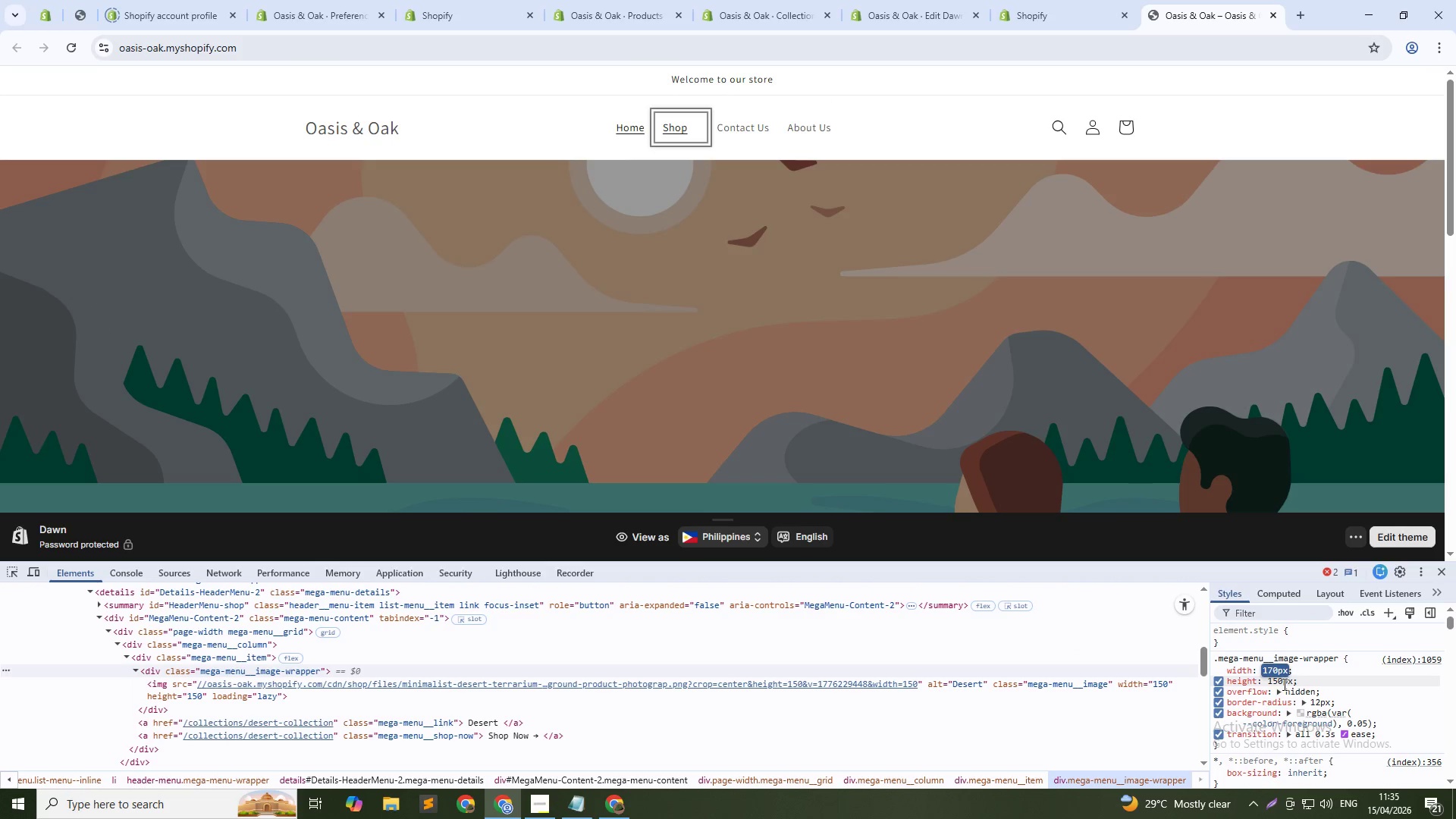 
key(Shift+ArrowUp)
 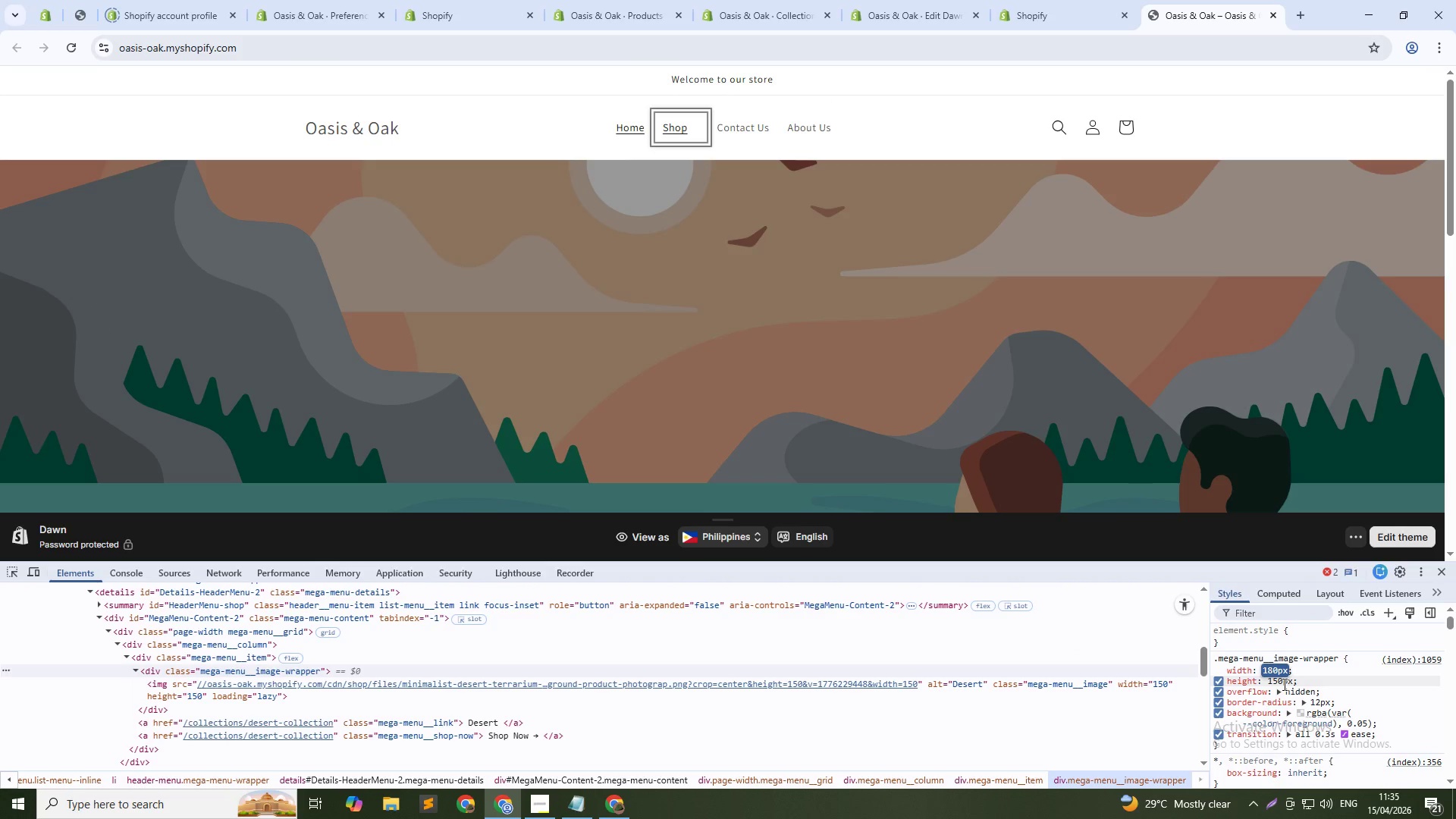 
key(Shift+ArrowUp)
 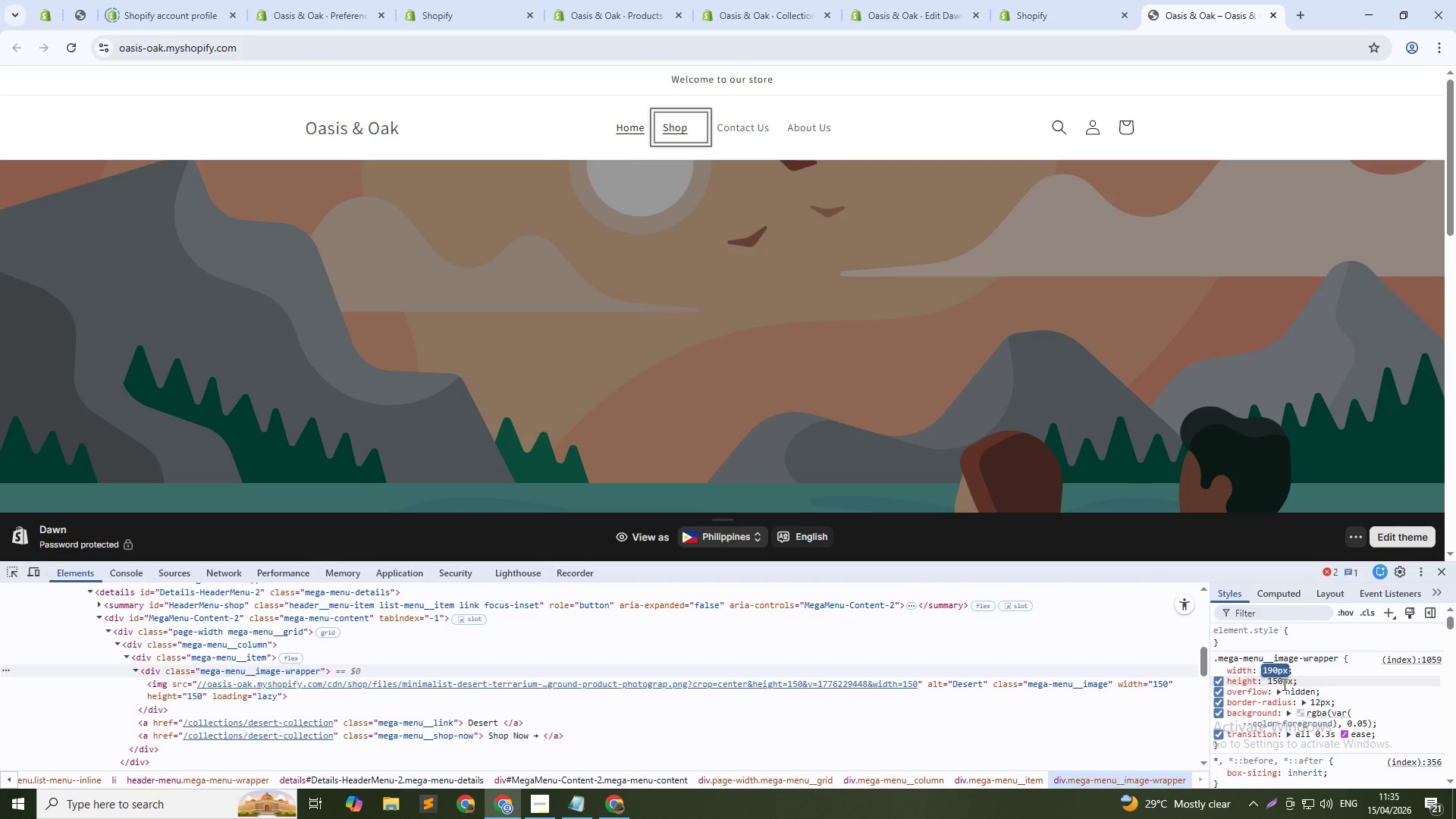 
key(Shift+ArrowUp)
 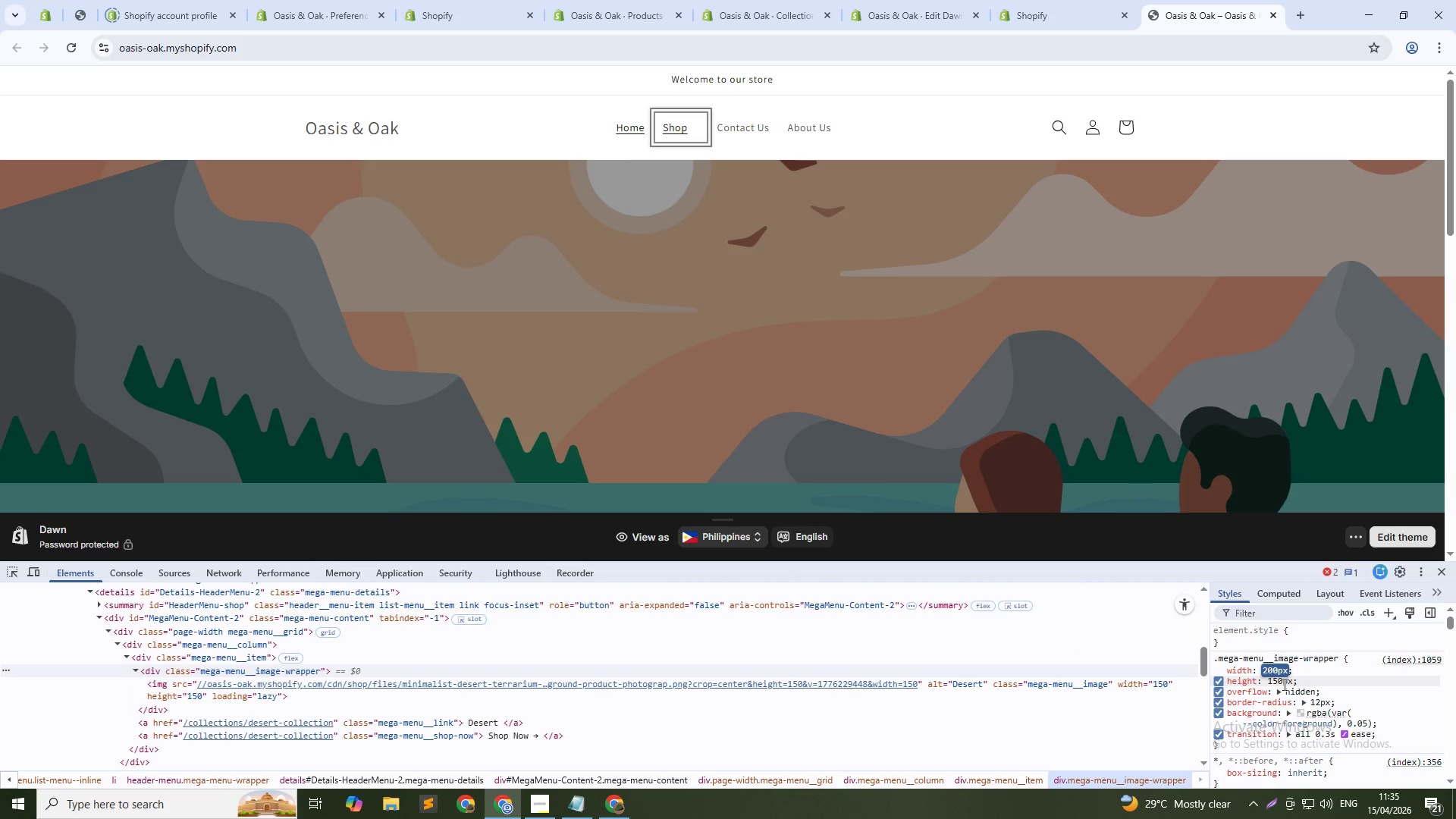 
key(Shift+ArrowUp)
 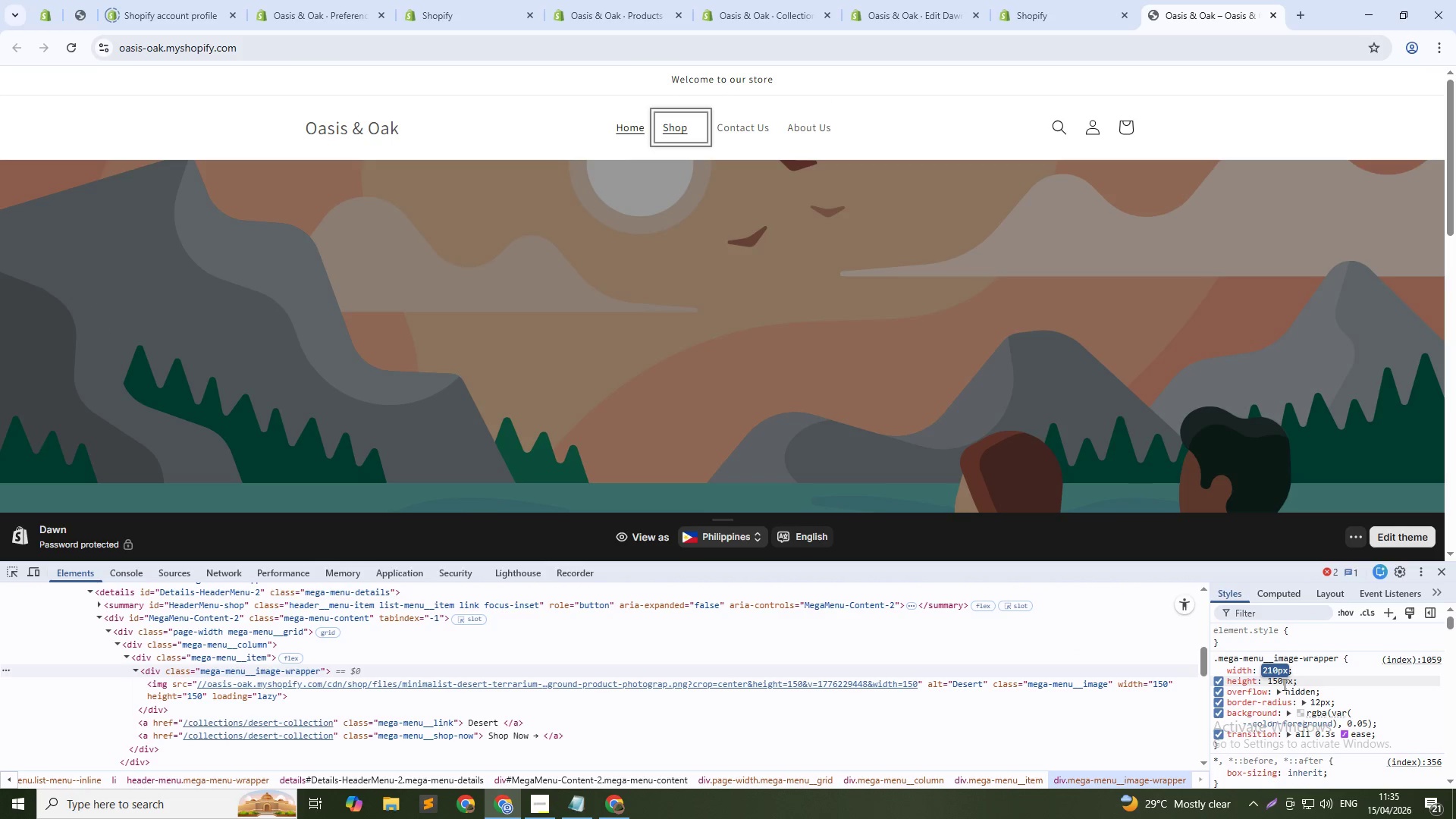 
key(Shift+ArrowUp)
 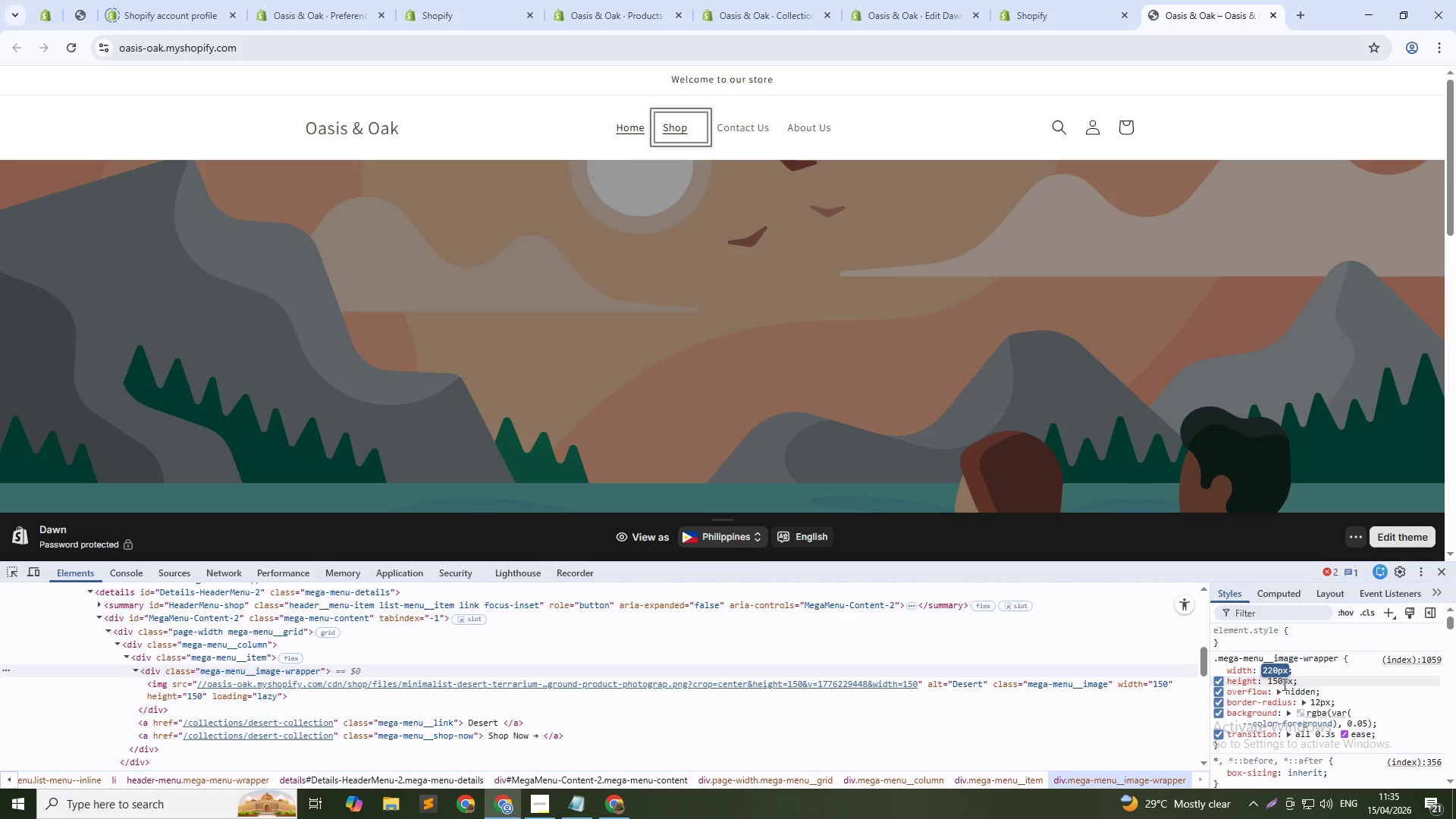 
key(Shift+ArrowUp)
 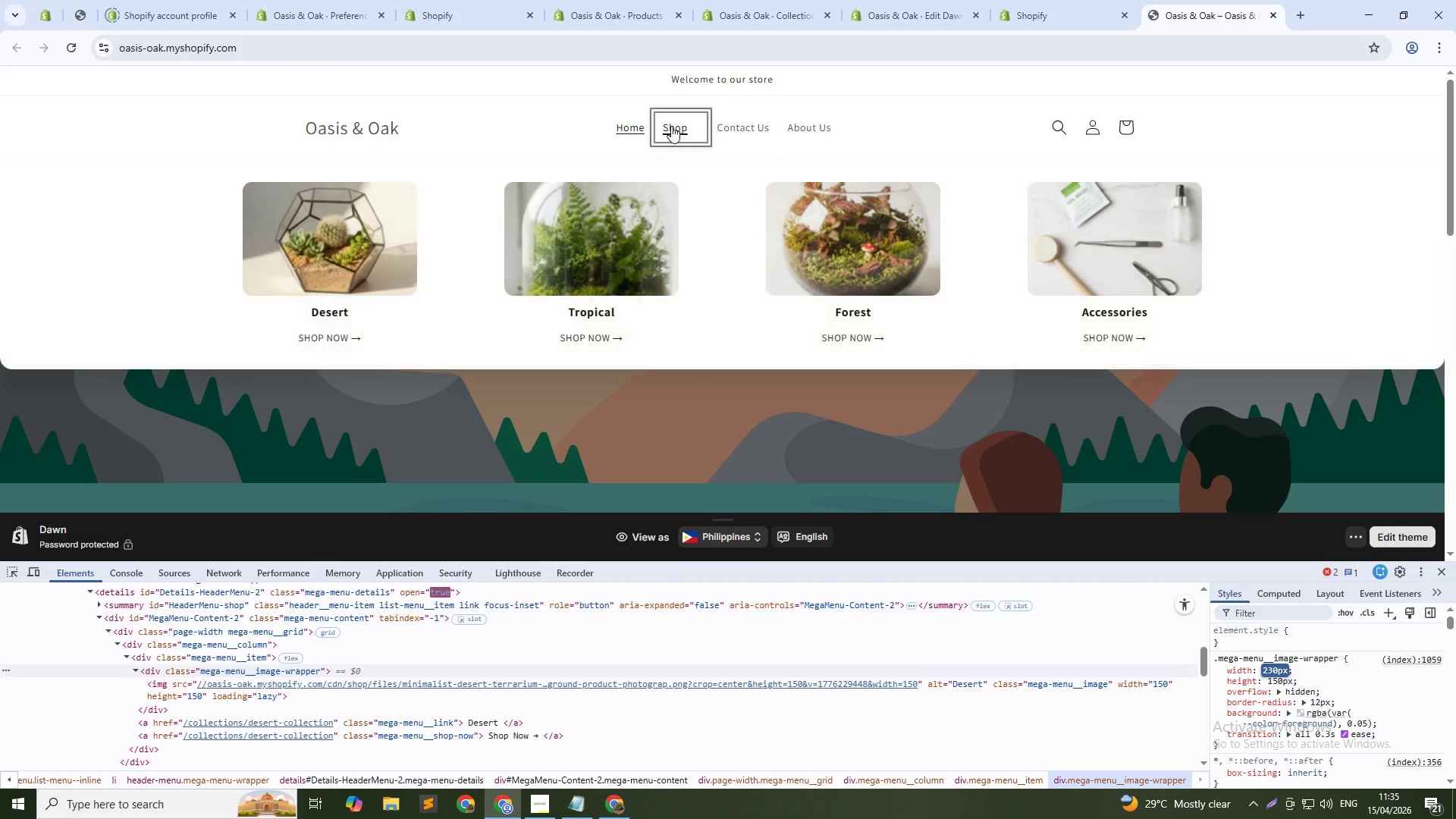 
key(Shift+ArrowUp)
 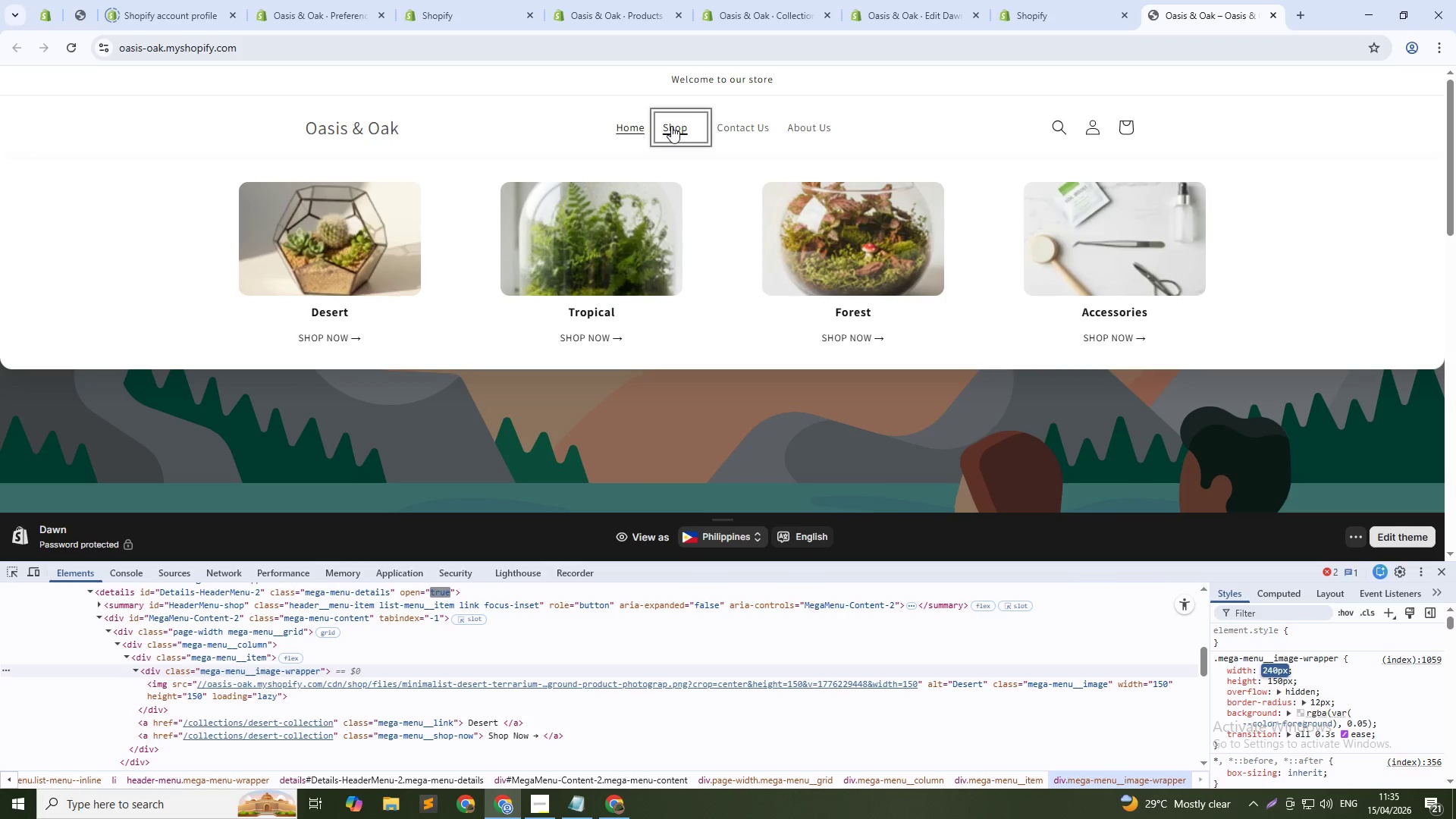 
key(Shift+ArrowUp)
 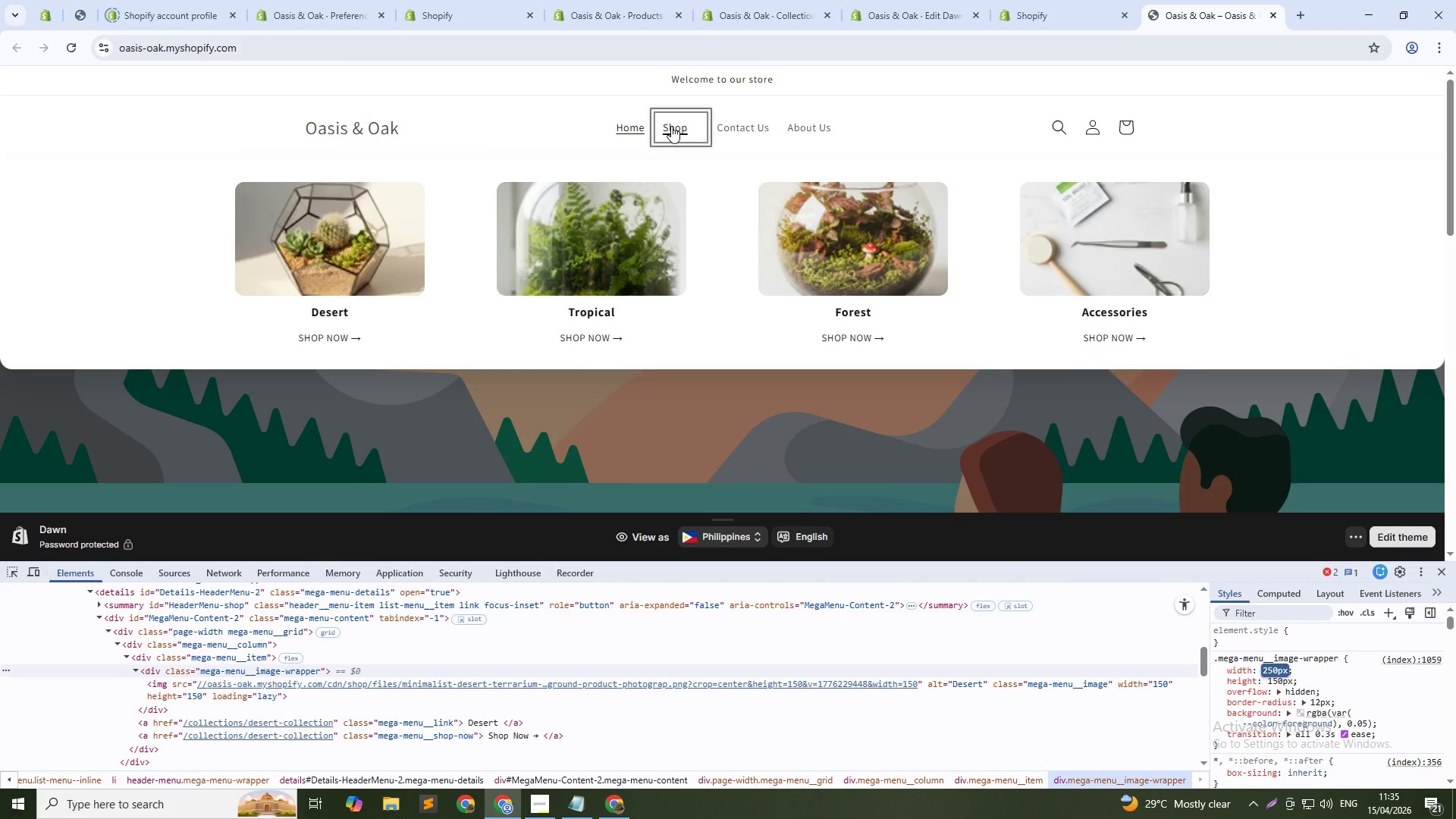 
key(Shift+ArrowUp)
 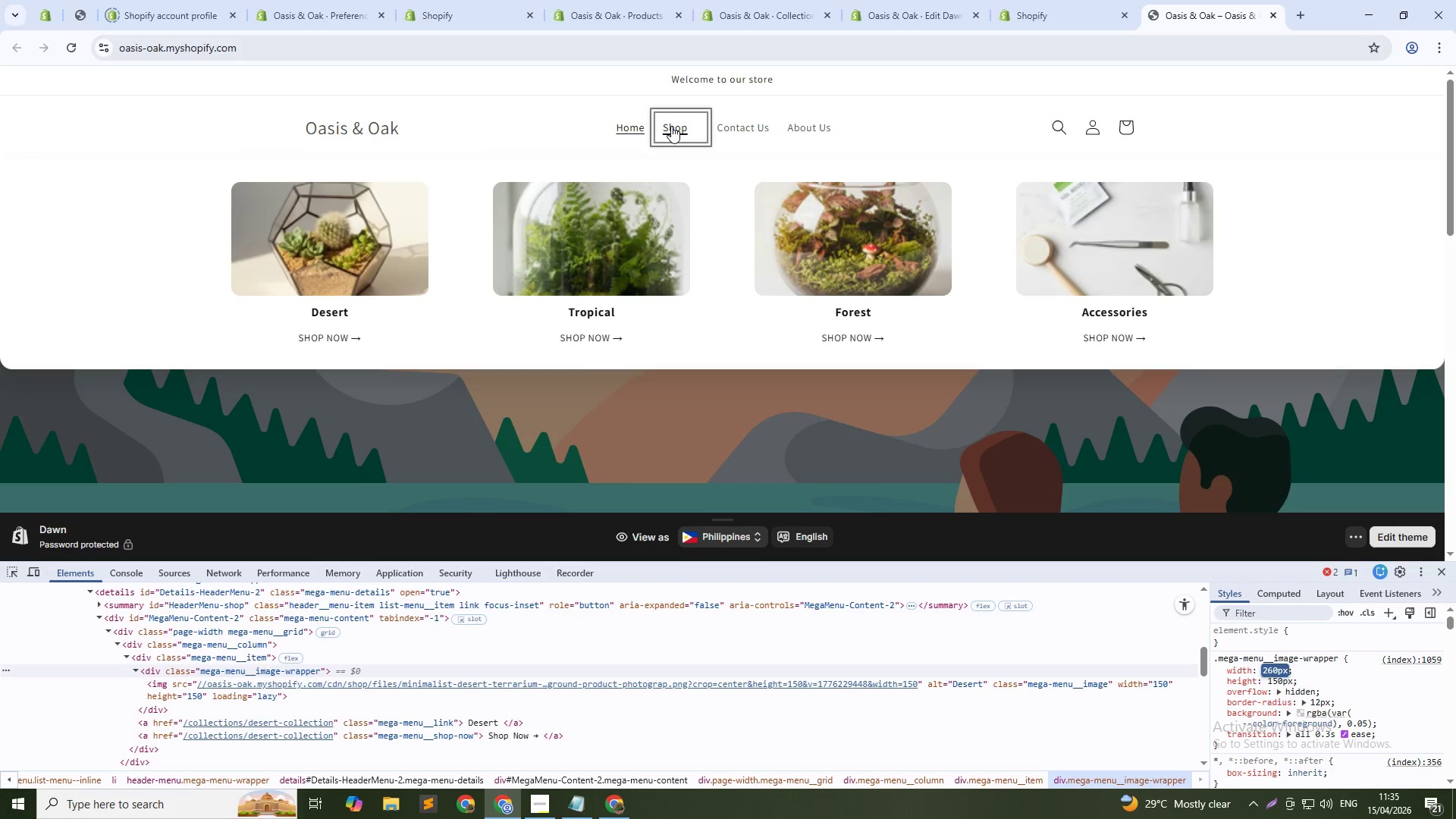 
key(Shift+ArrowUp)